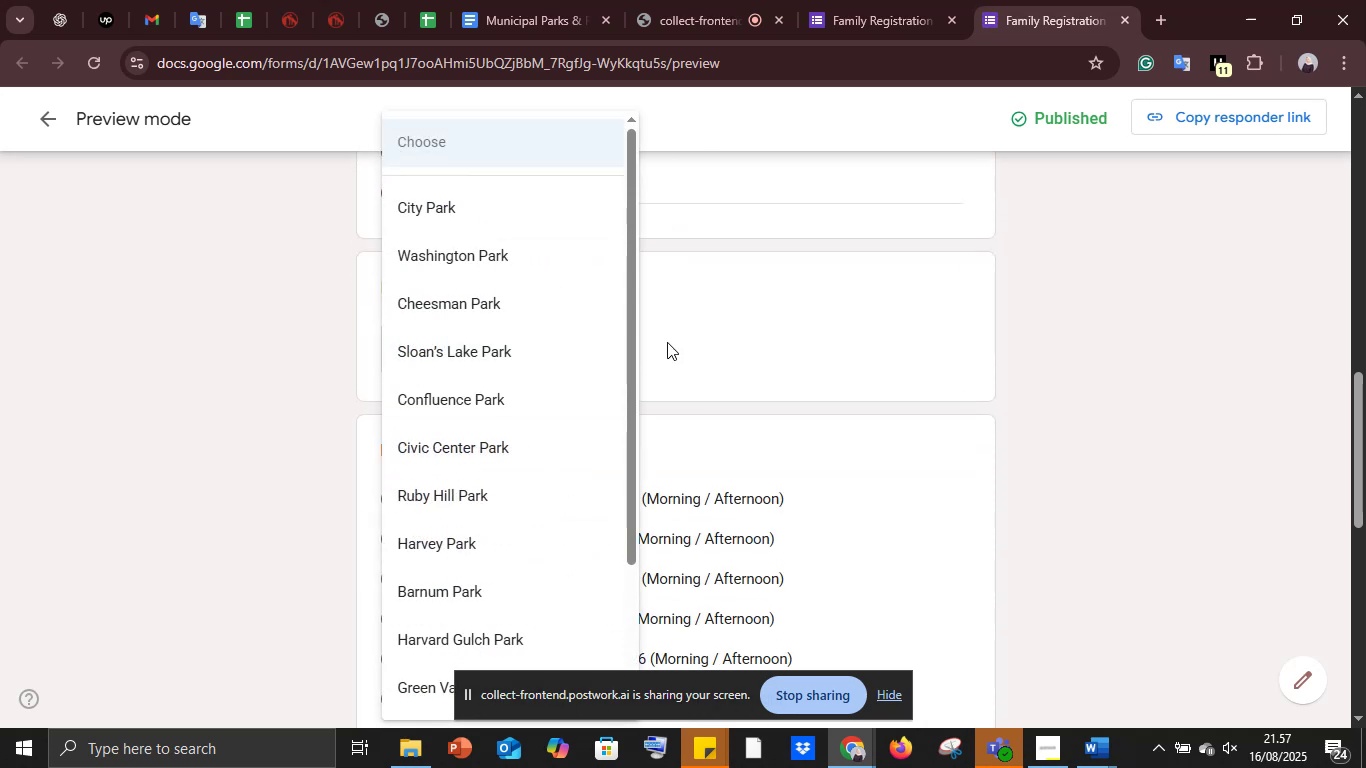 
left_click([713, 340])
 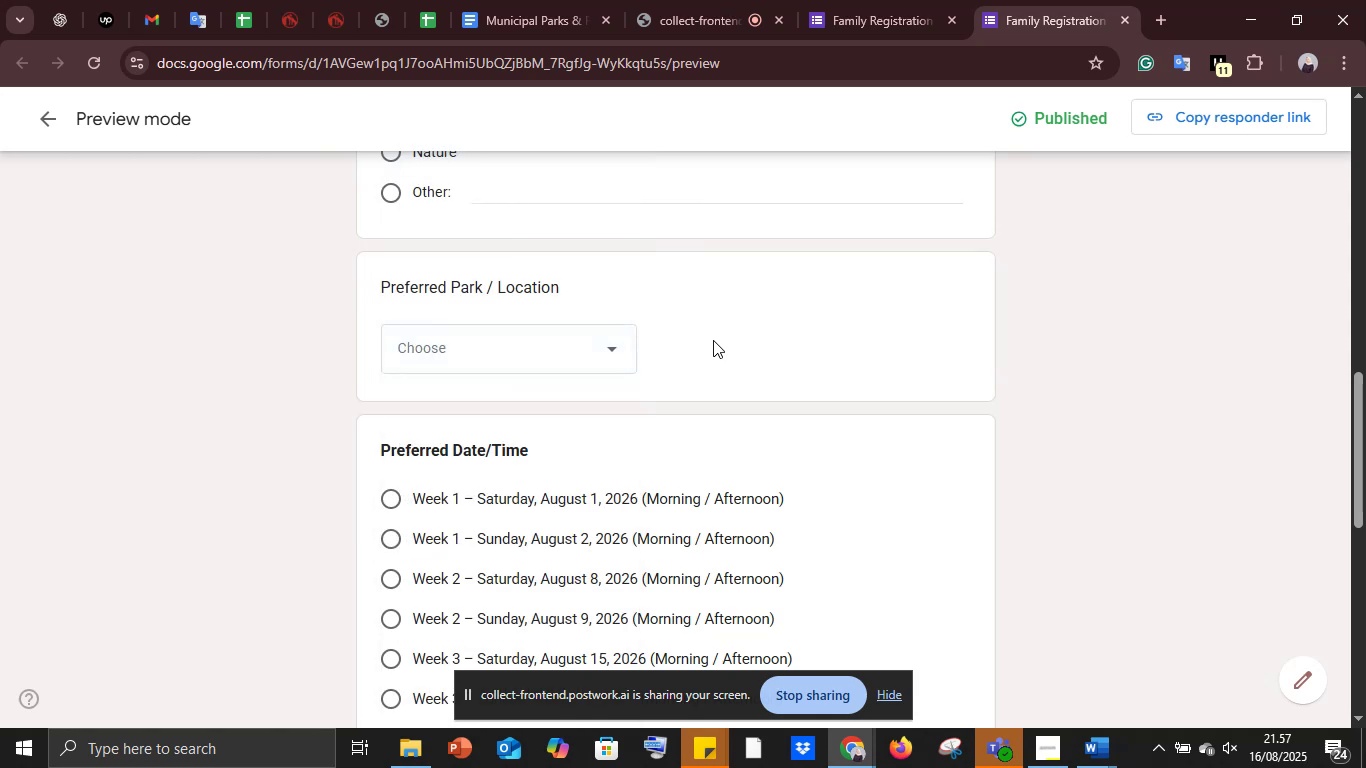 
scroll: coordinate [716, 341], scroll_direction: down, amount: 8.0
 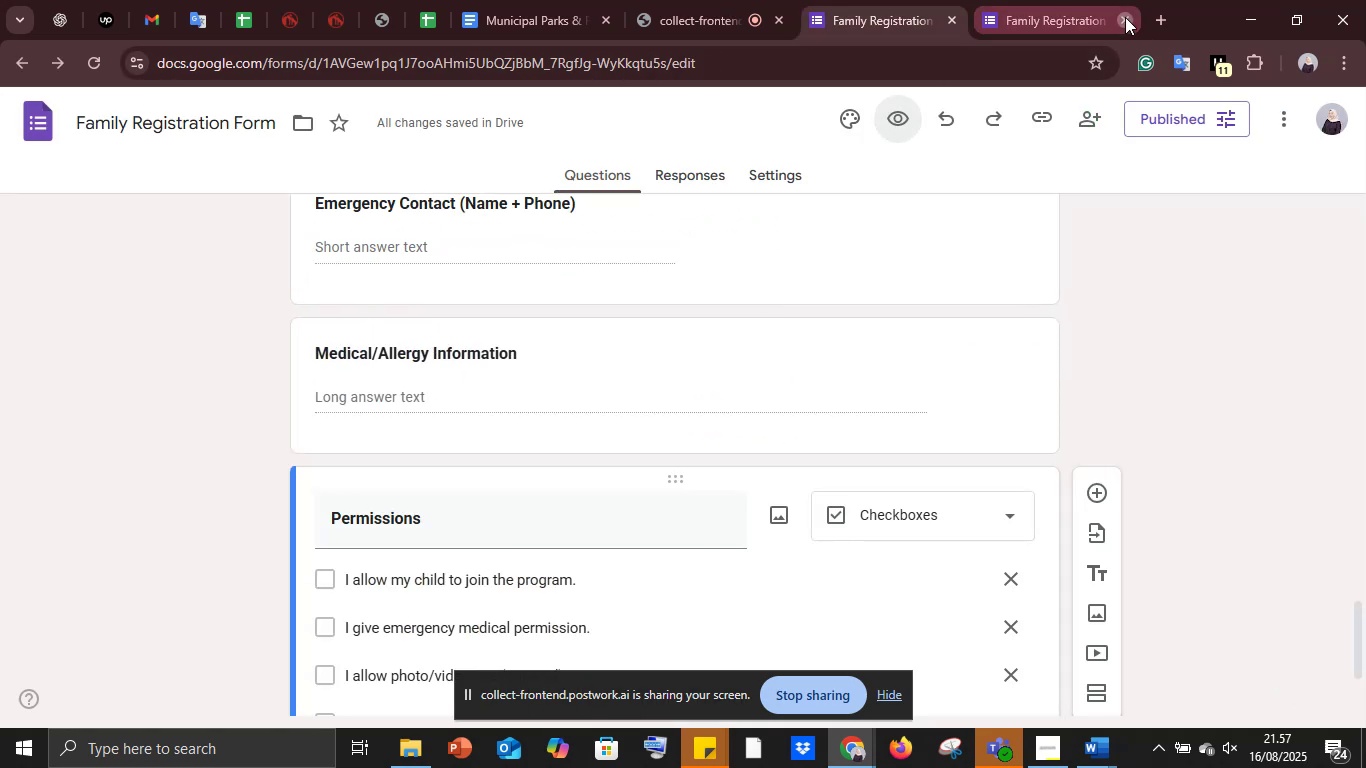 
left_click([1122, 16])
 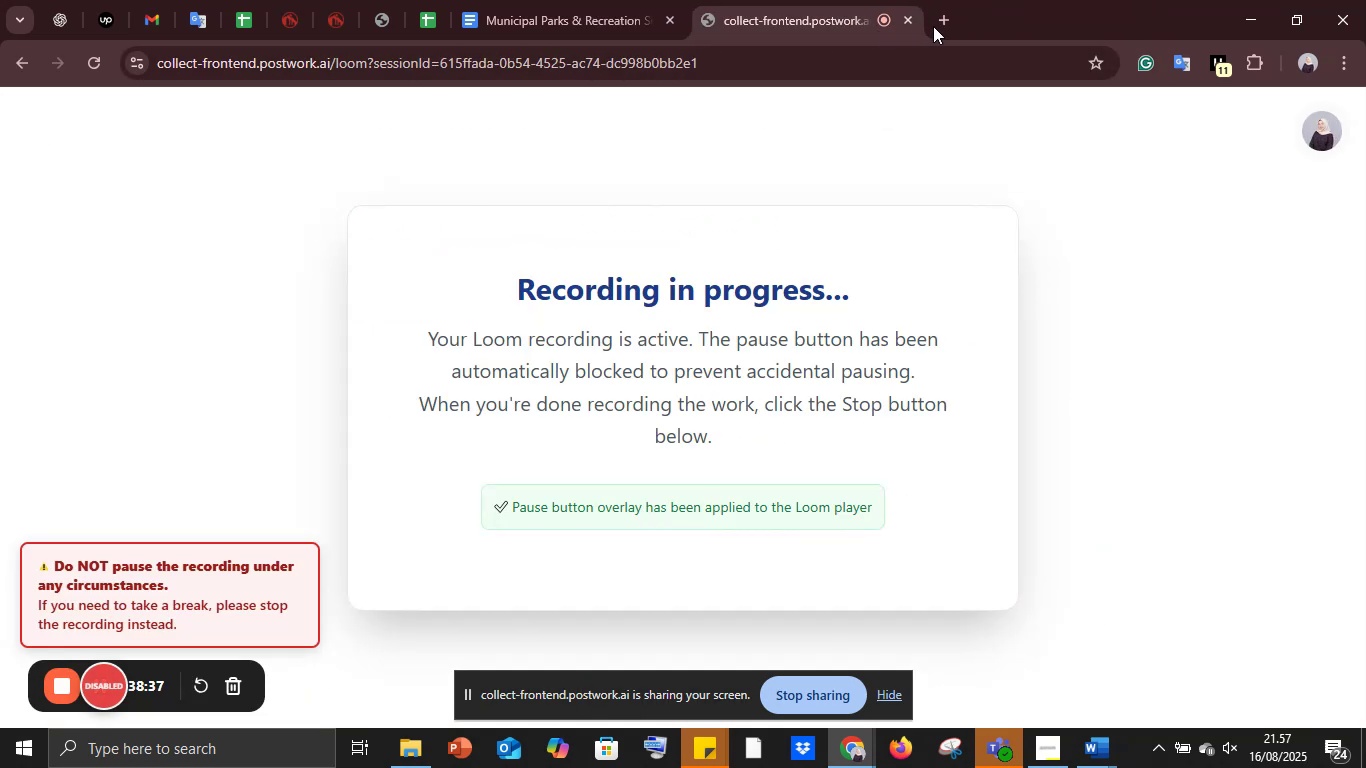 
left_click([941, 20])
 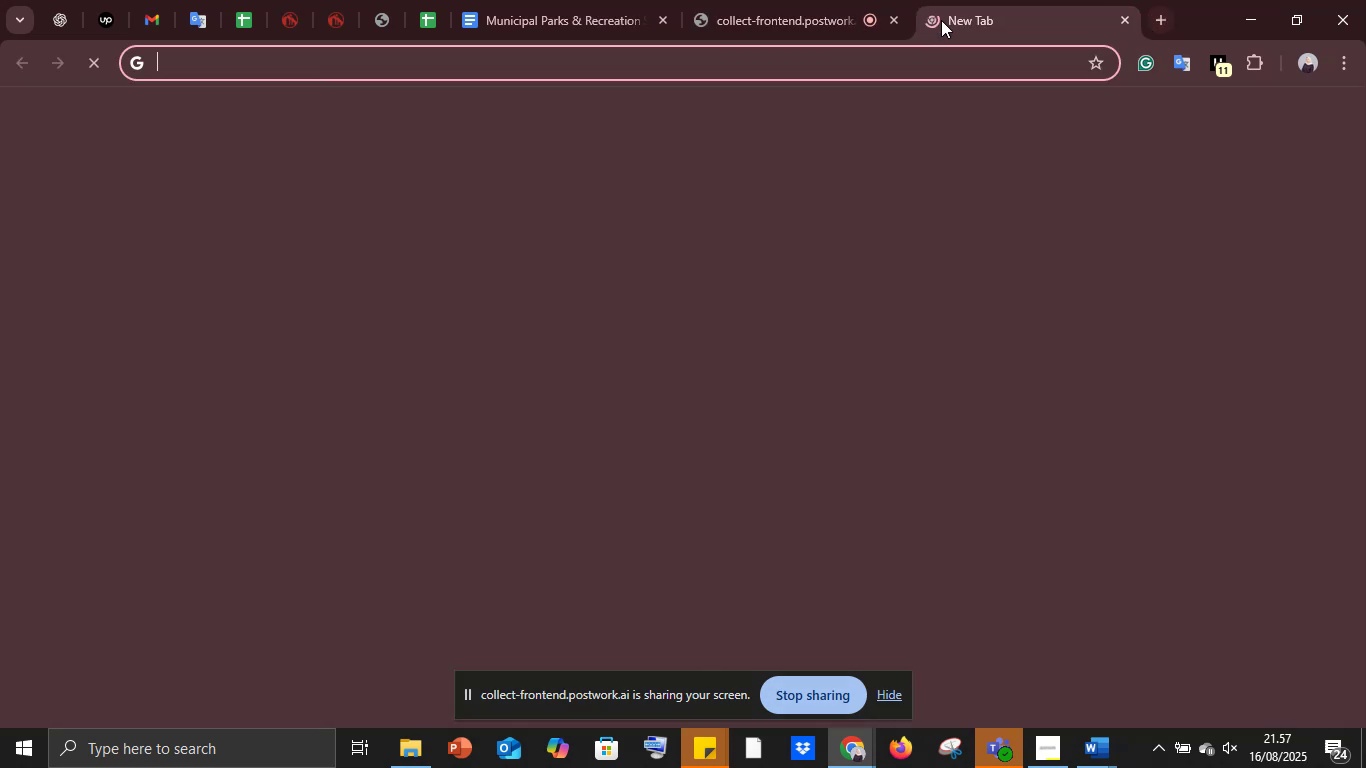 
key(G)
 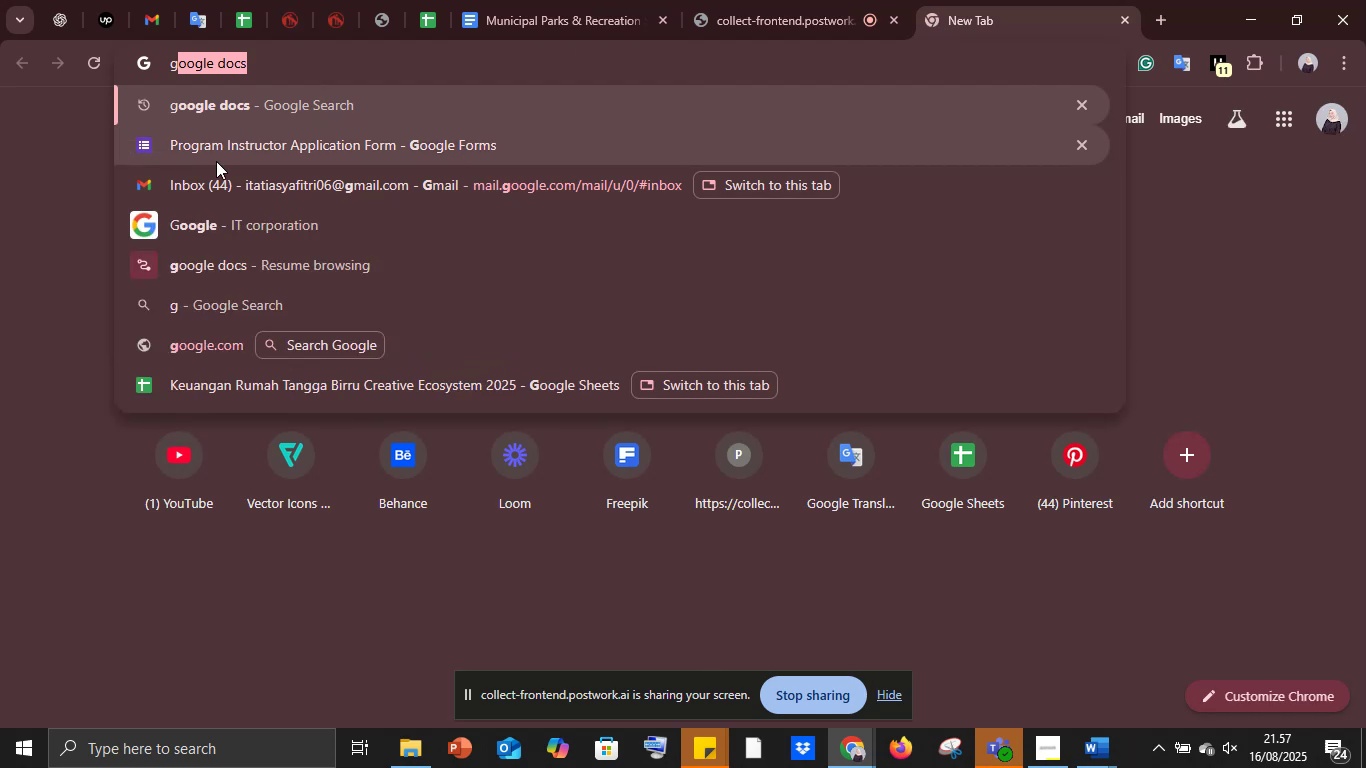 
left_click([218, 156])
 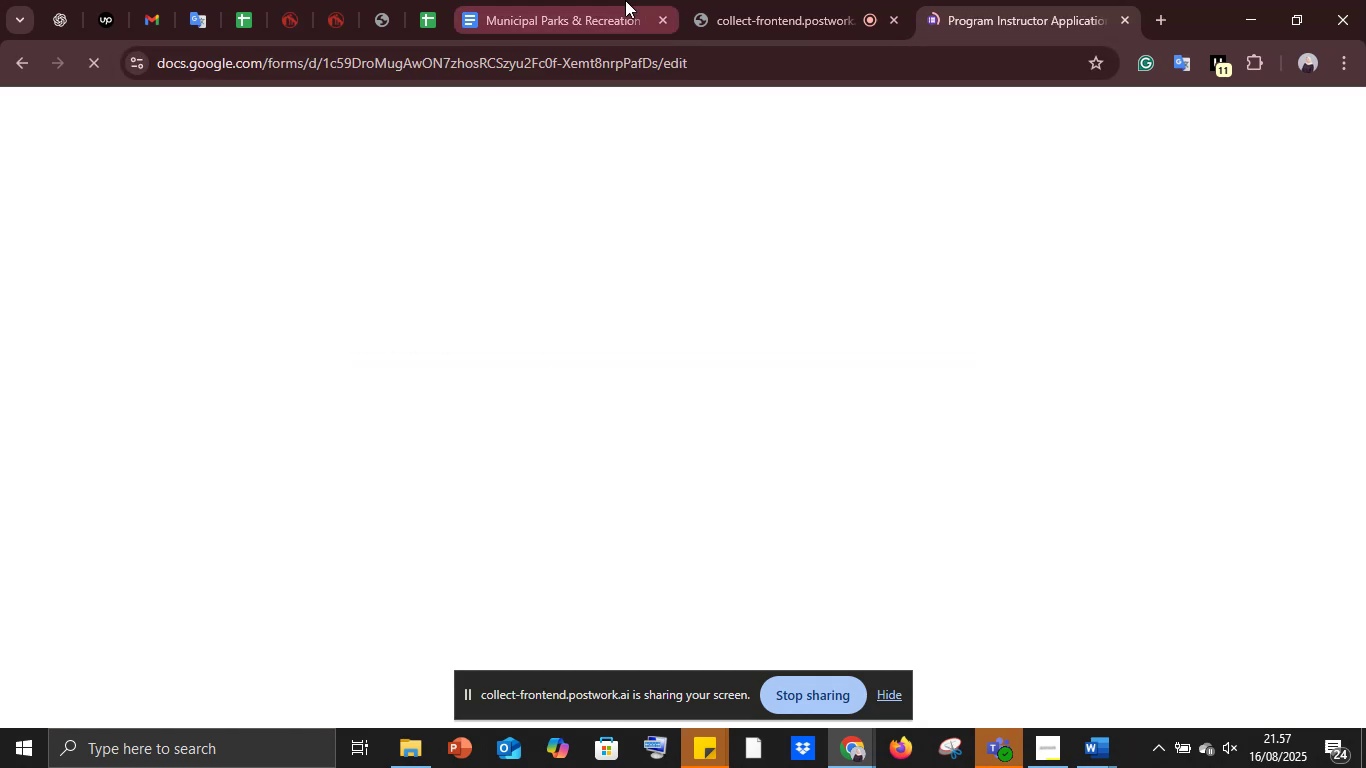 
left_click([571, 0])
 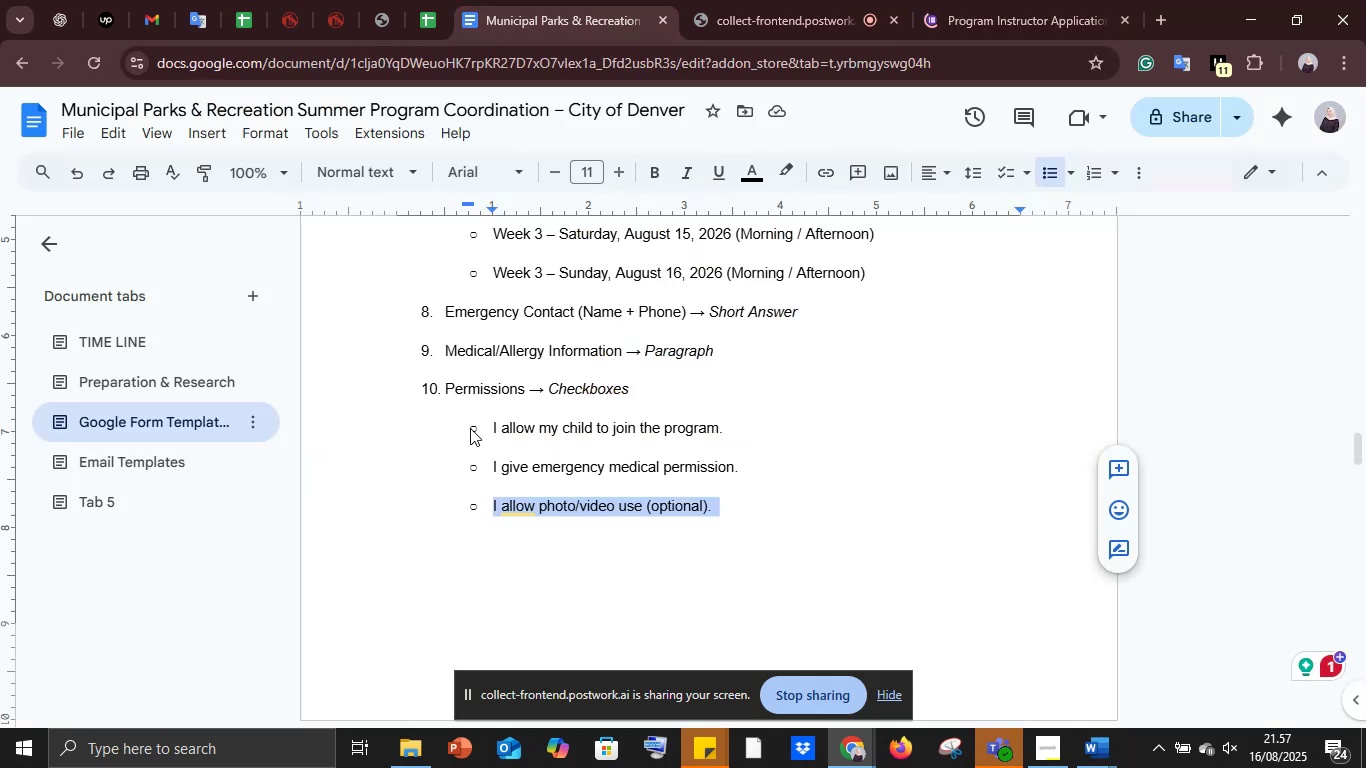 
scroll: coordinate [544, 492], scroll_direction: down, amount: 7.0
 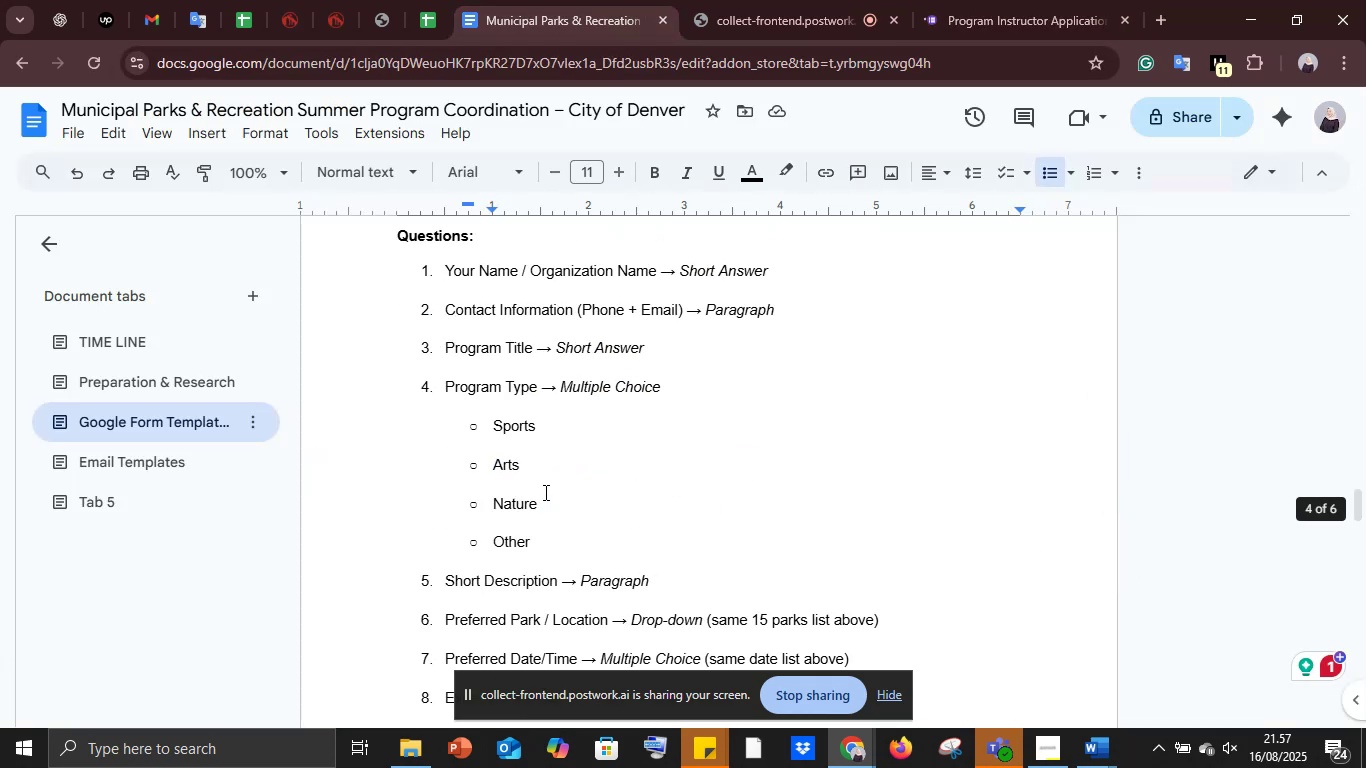 
scroll: coordinate [547, 491], scroll_direction: up, amount: 5.0
 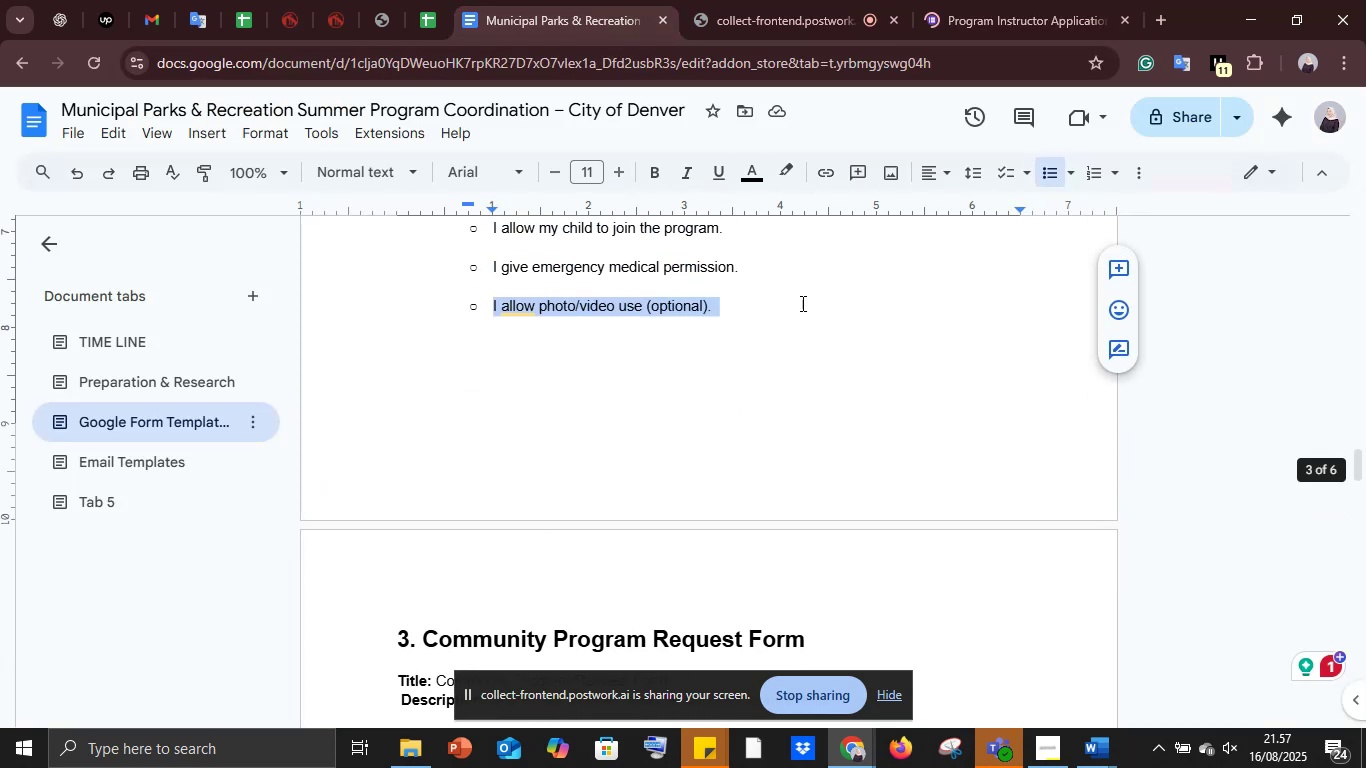 
left_click([751, 402])
 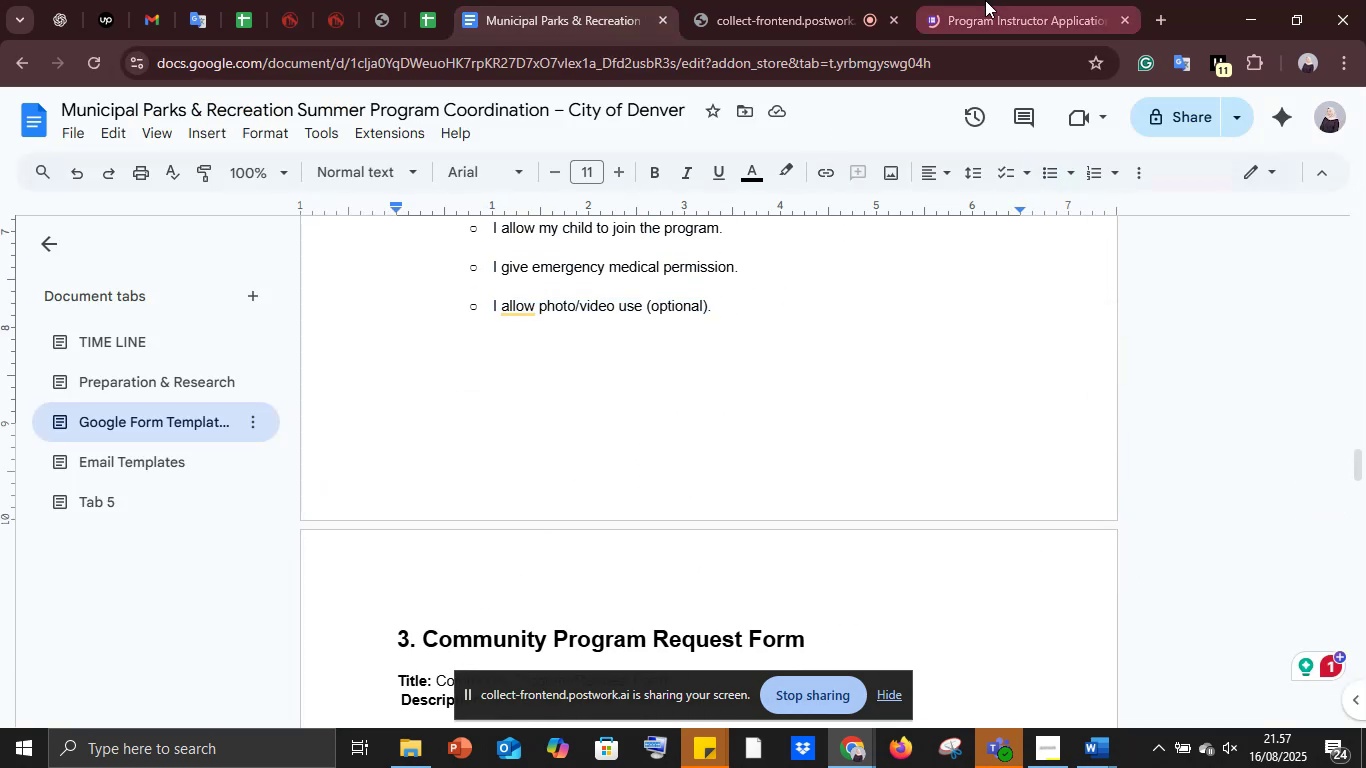 
left_click([985, 0])
 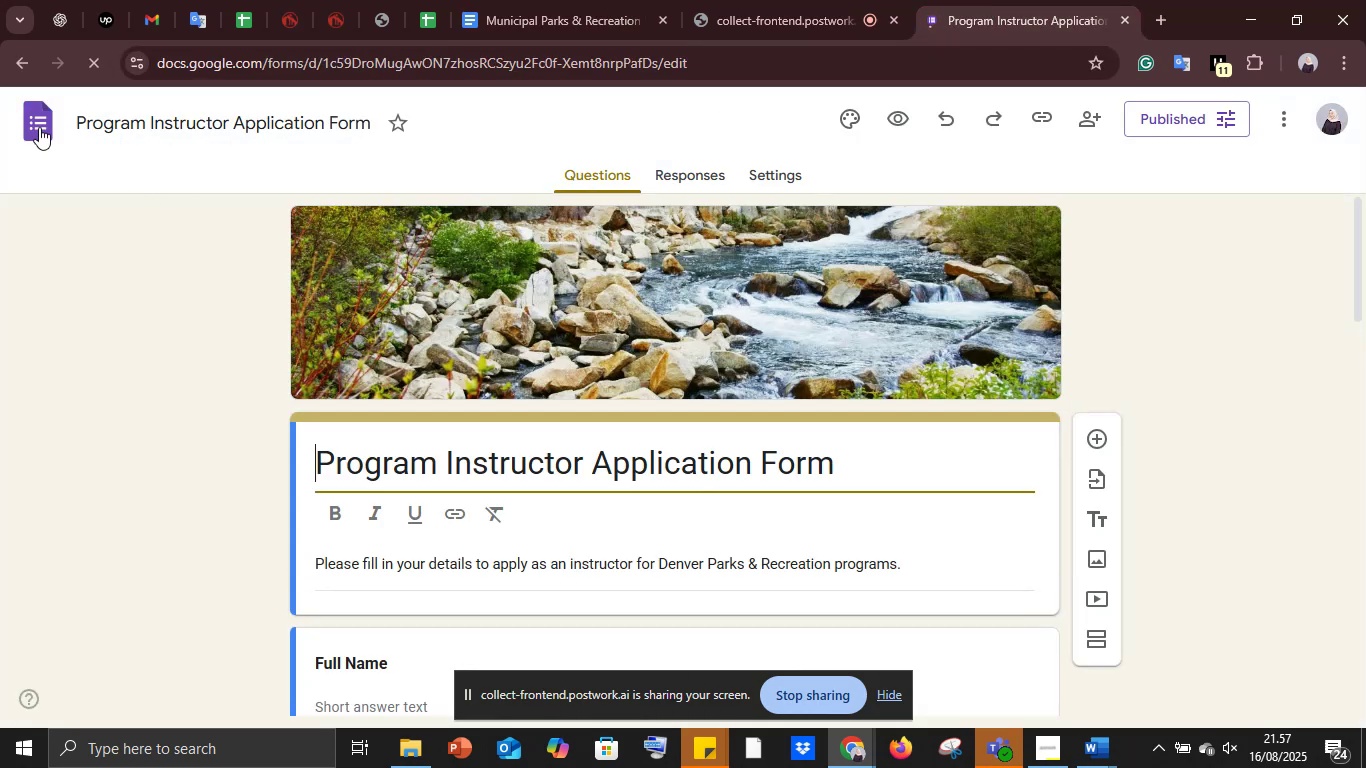 
left_click([39, 127])
 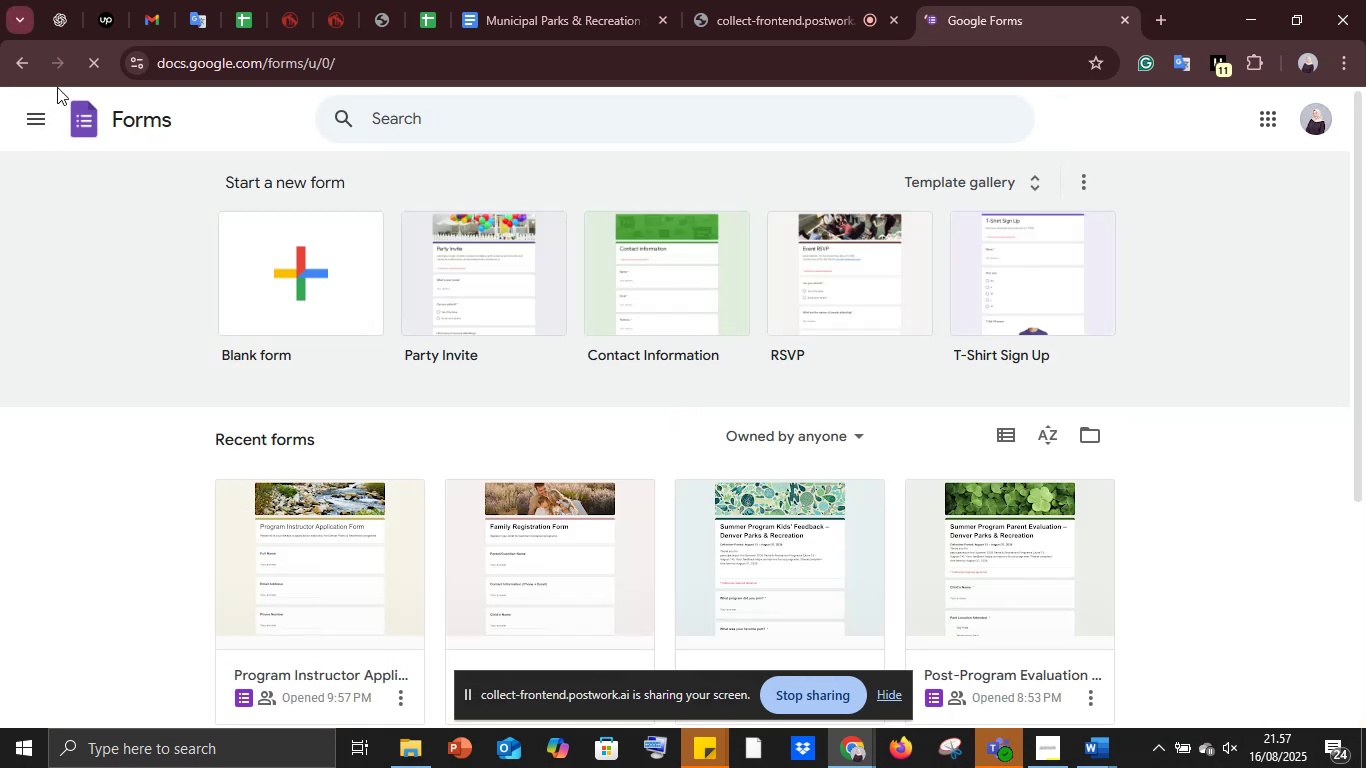 
wait(6.63)
 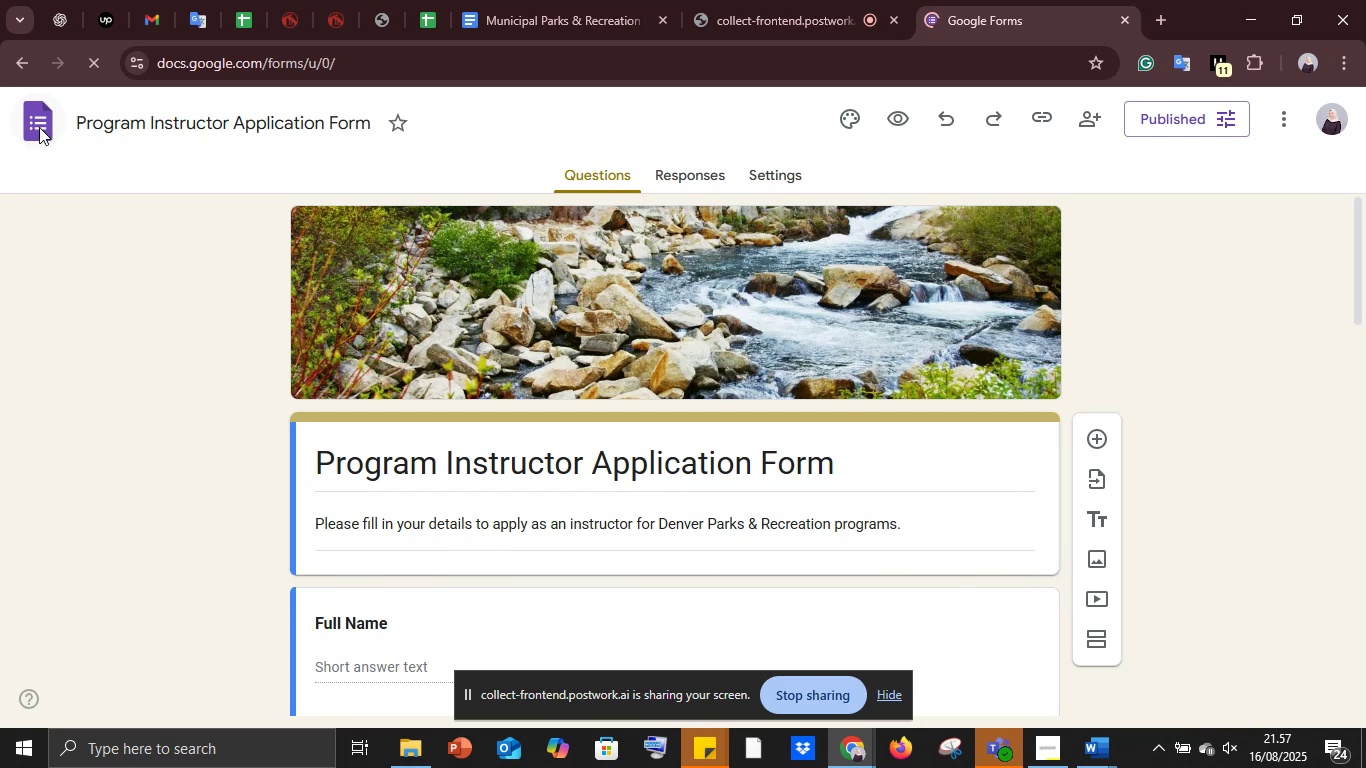 
left_click([619, 0])
 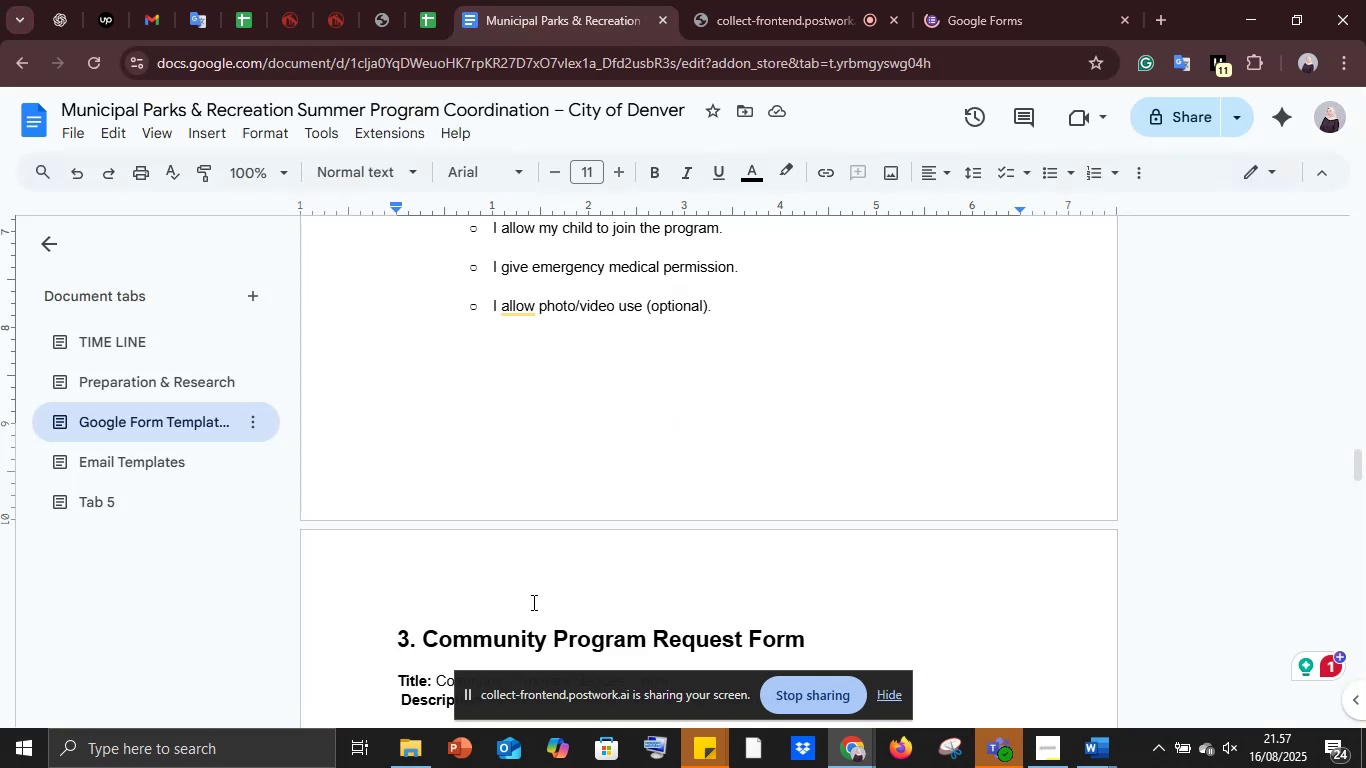 
scroll: coordinate [549, 614], scroll_direction: down, amount: 2.0
 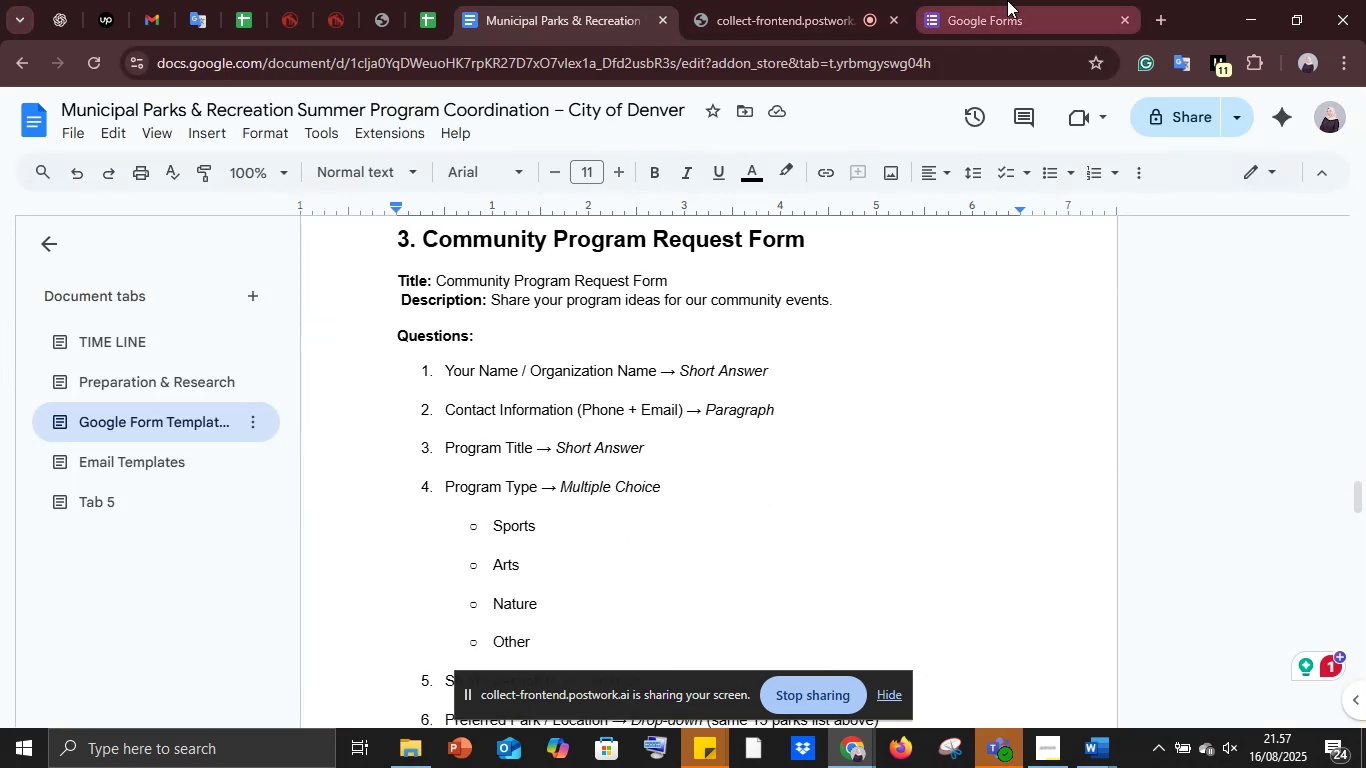 
left_click([1008, 0])
 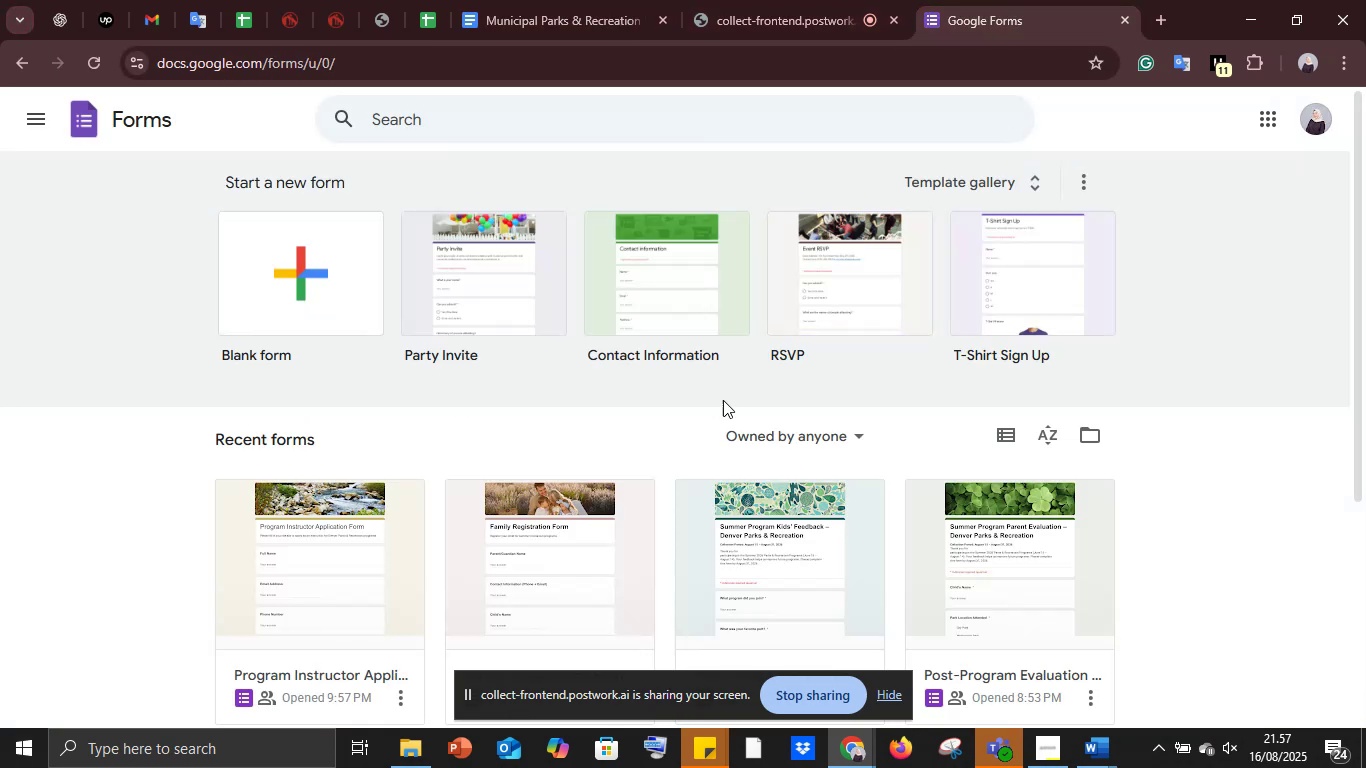 
scroll: coordinate [682, 486], scroll_direction: down, amount: 4.0
 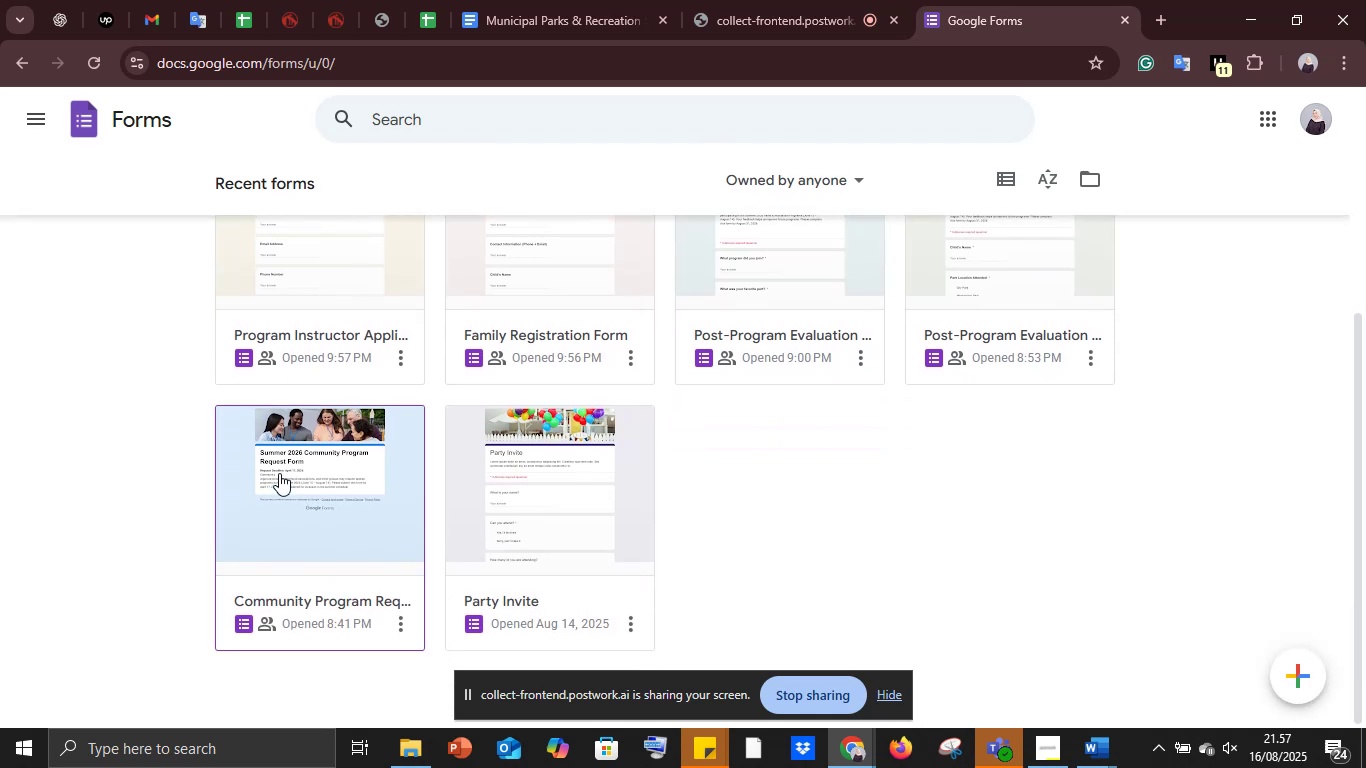 
double_click([279, 473])
 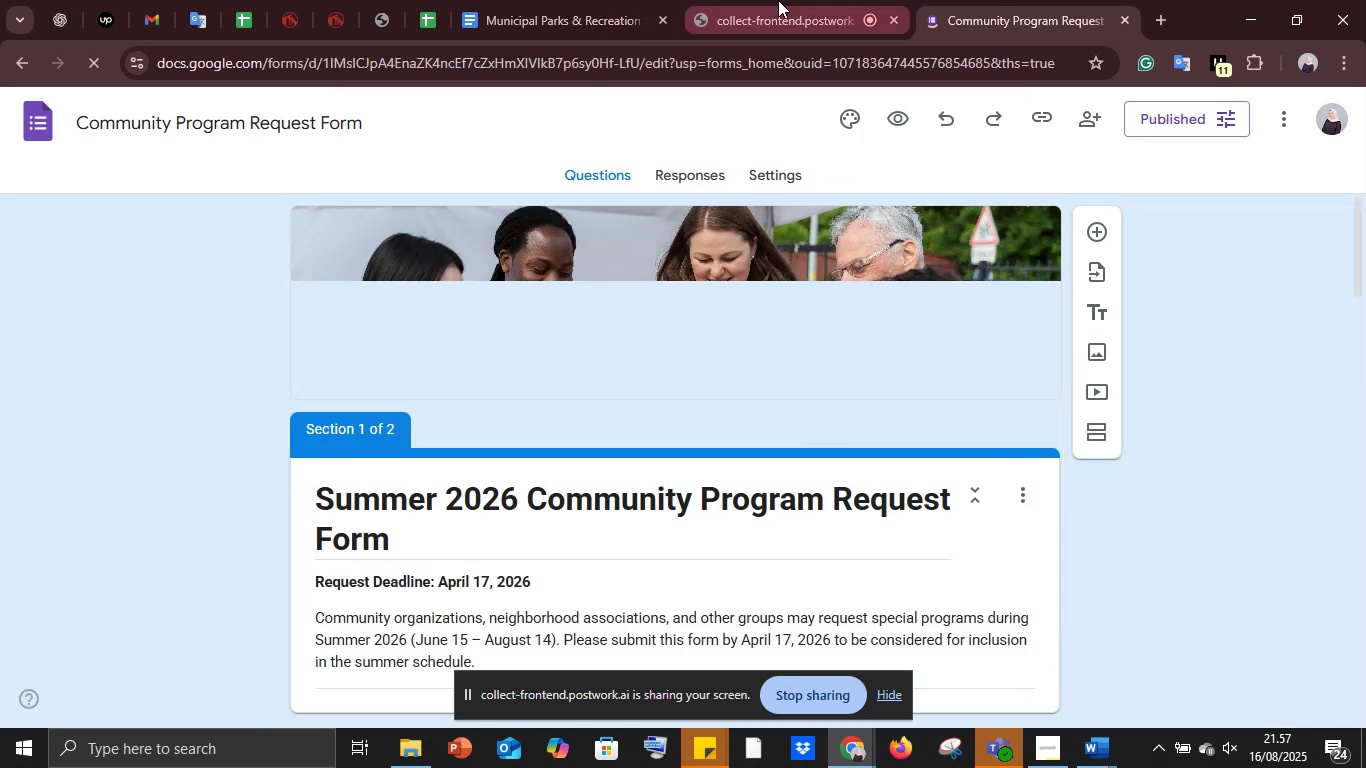 
left_click([507, 0])
 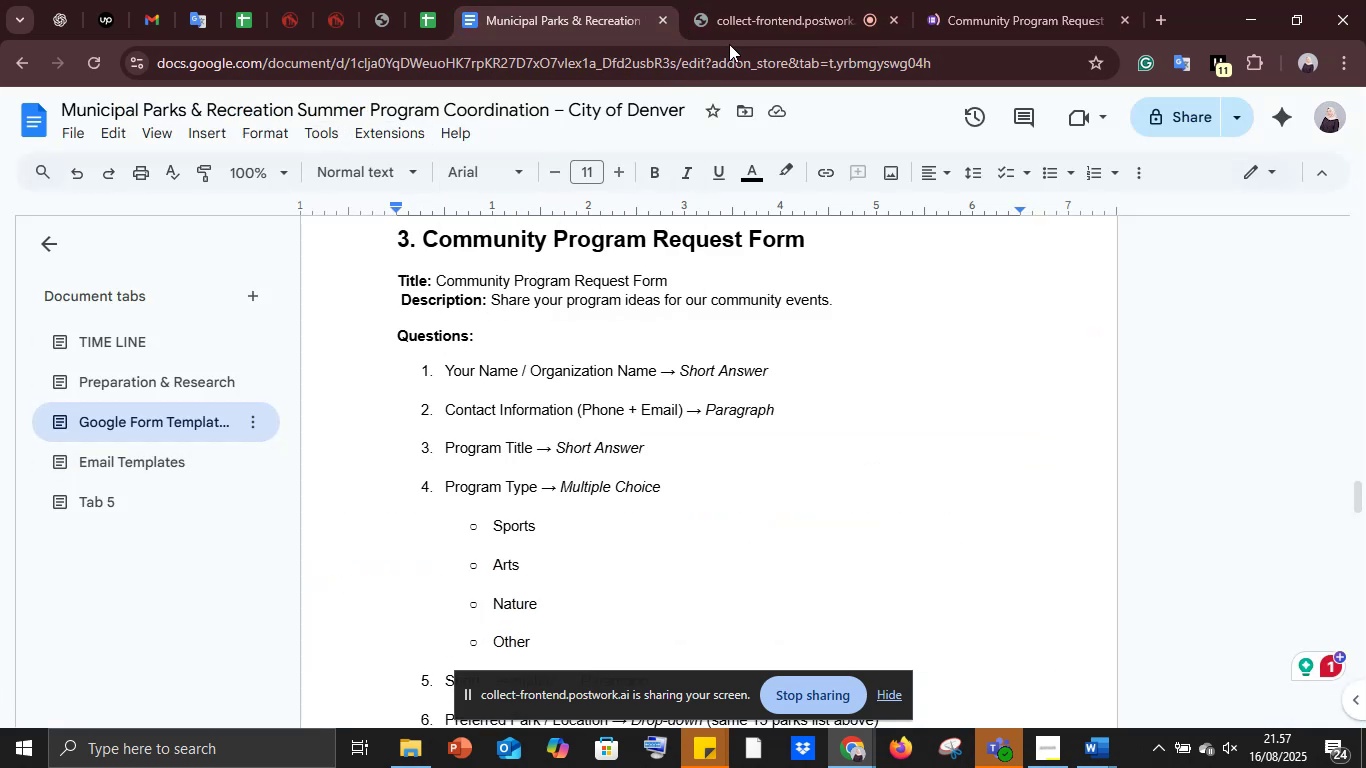 
left_click([1051, 0])
 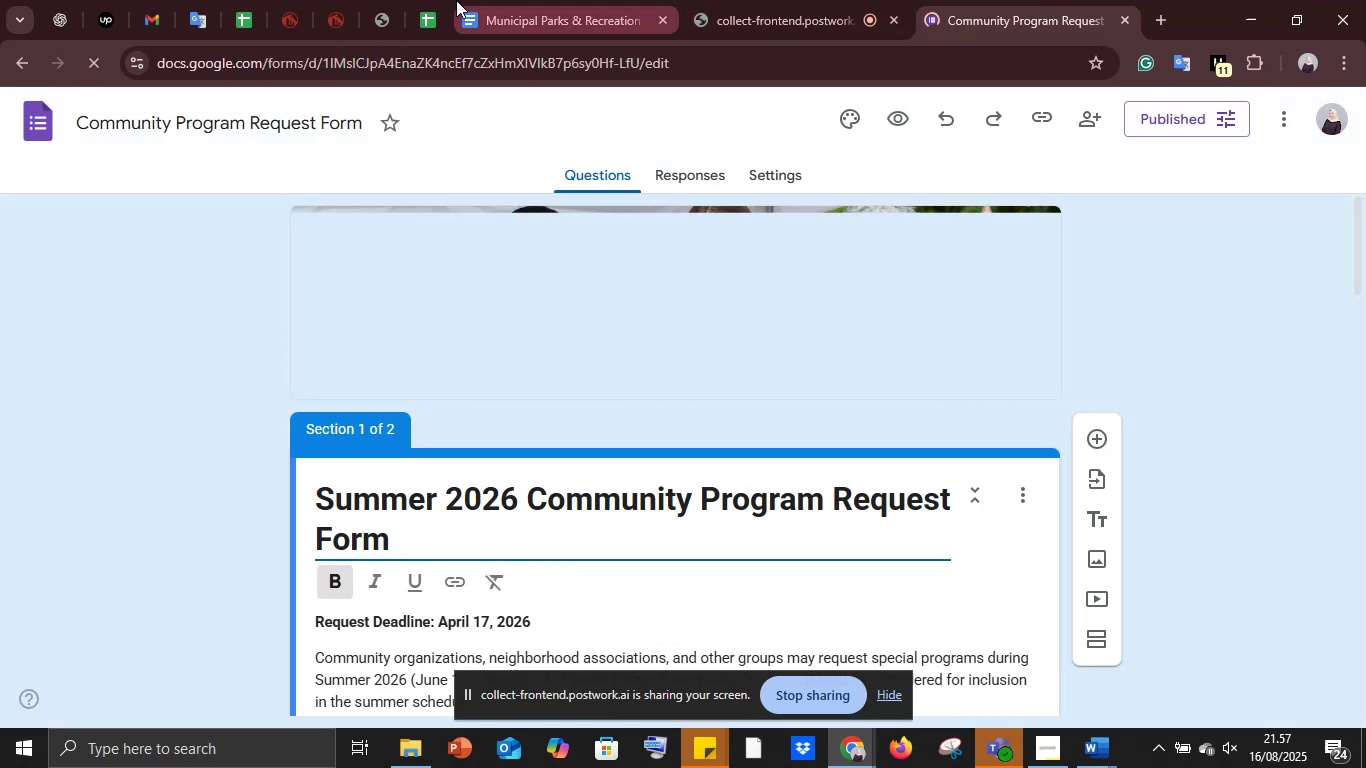 
left_click([553, 0])
 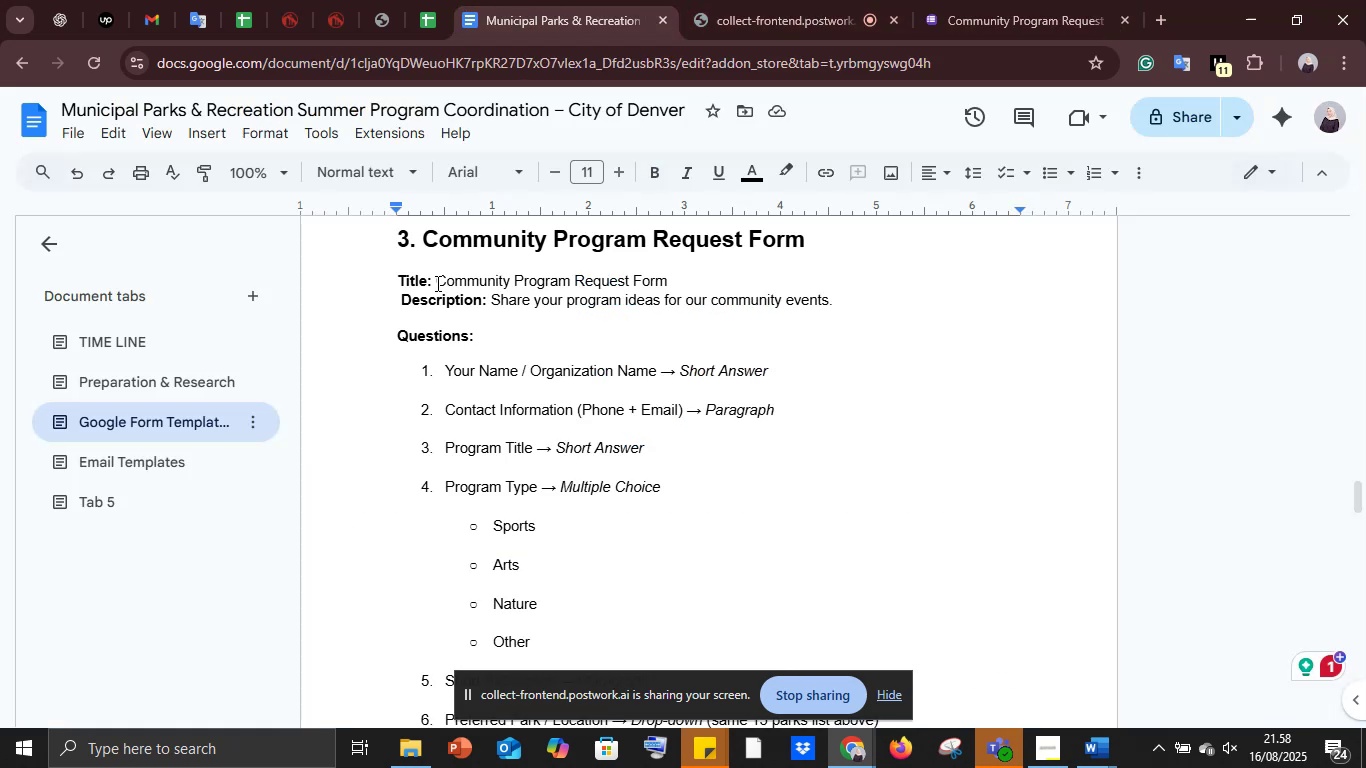 
left_click_drag(start_coordinate=[436, 280], to_coordinate=[676, 279])
 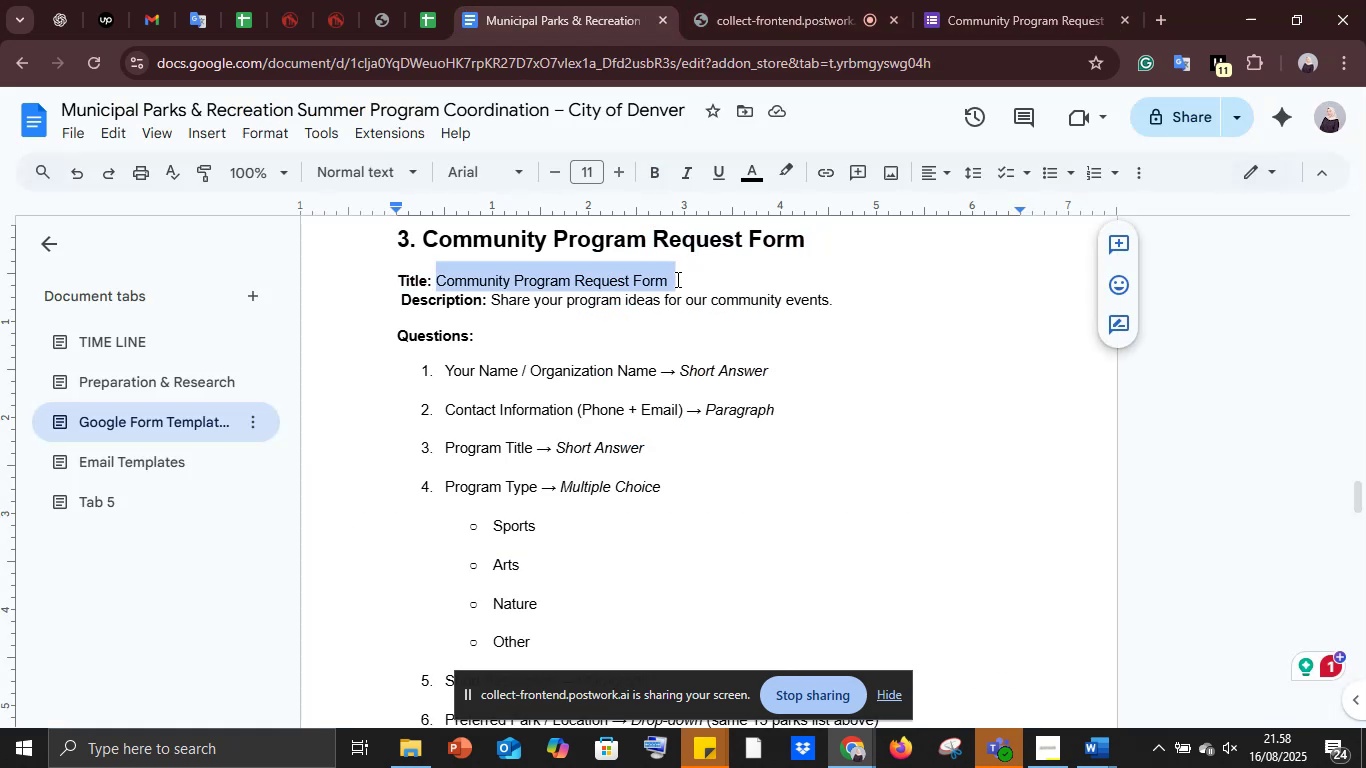 
key(Control+C)
 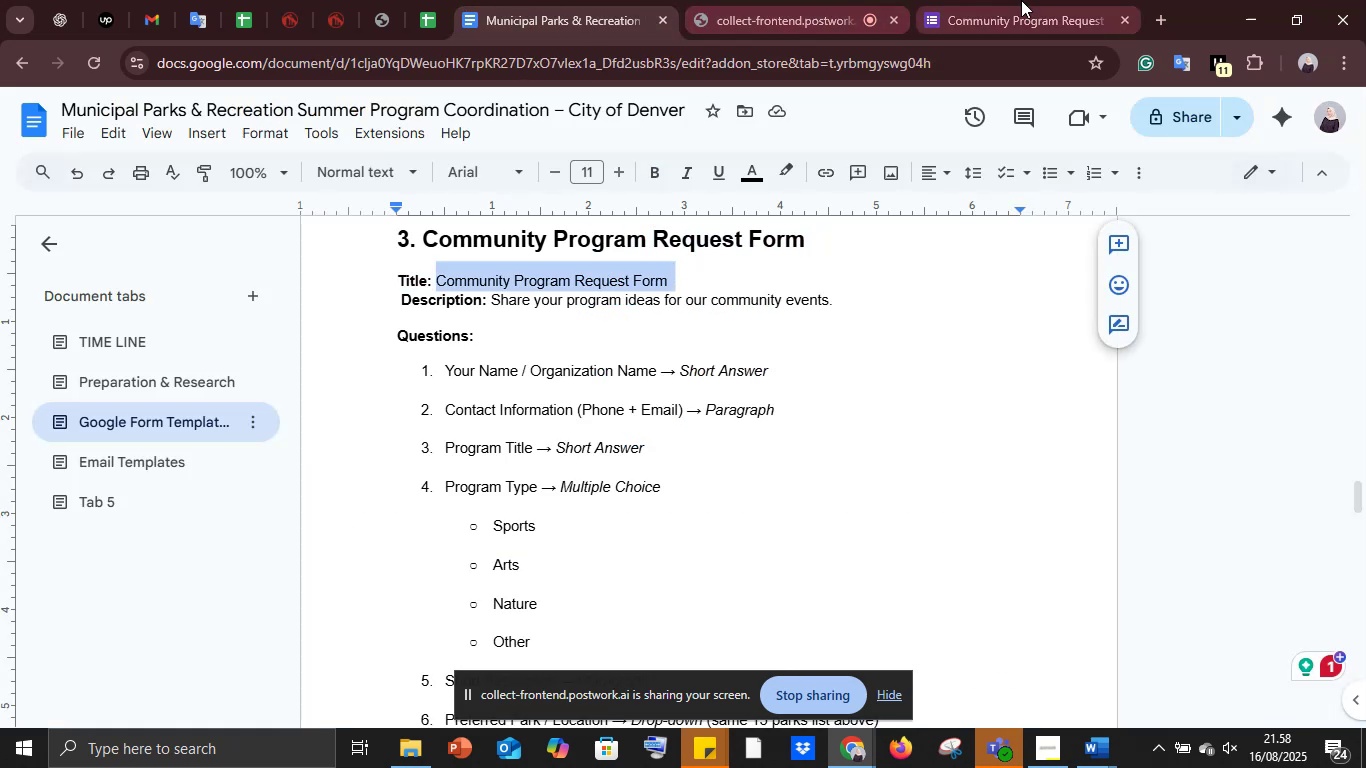 
left_click([1022, 0])
 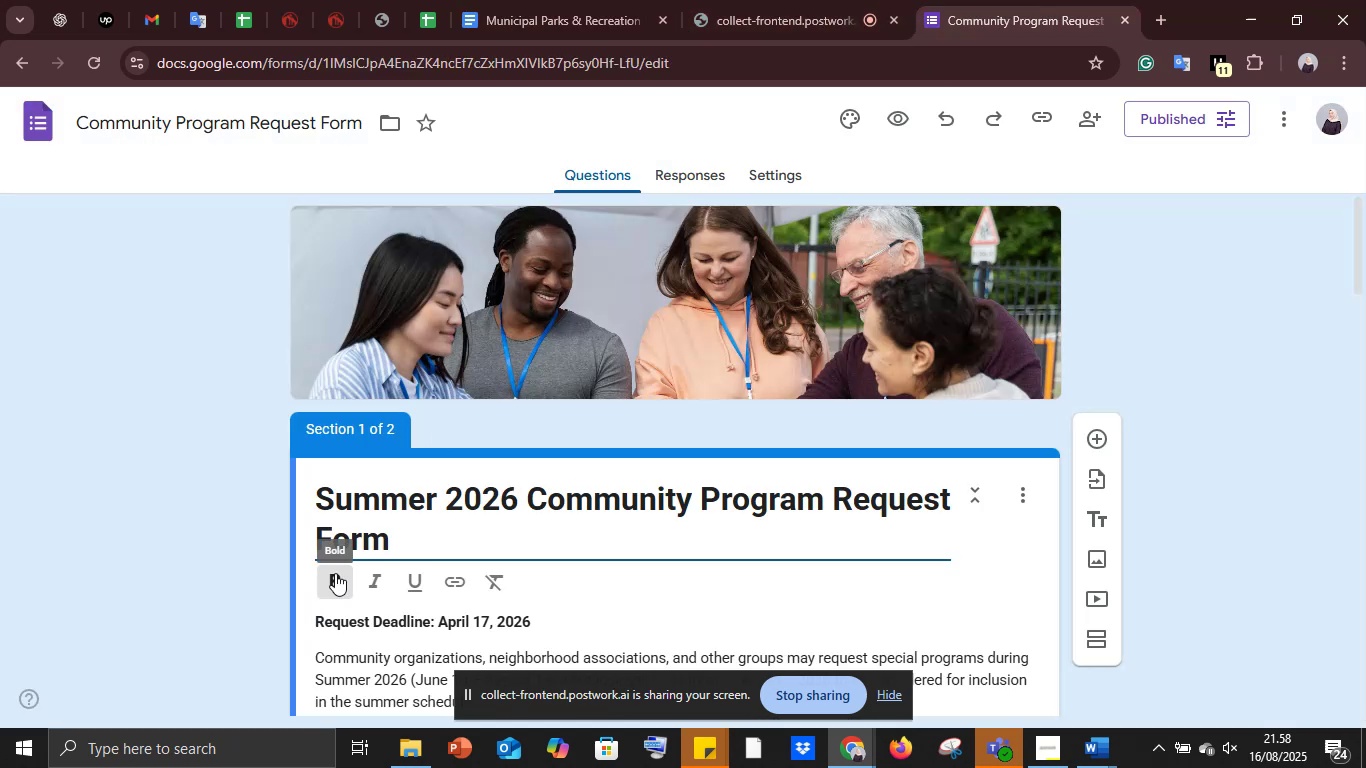 
left_click([360, 521])
 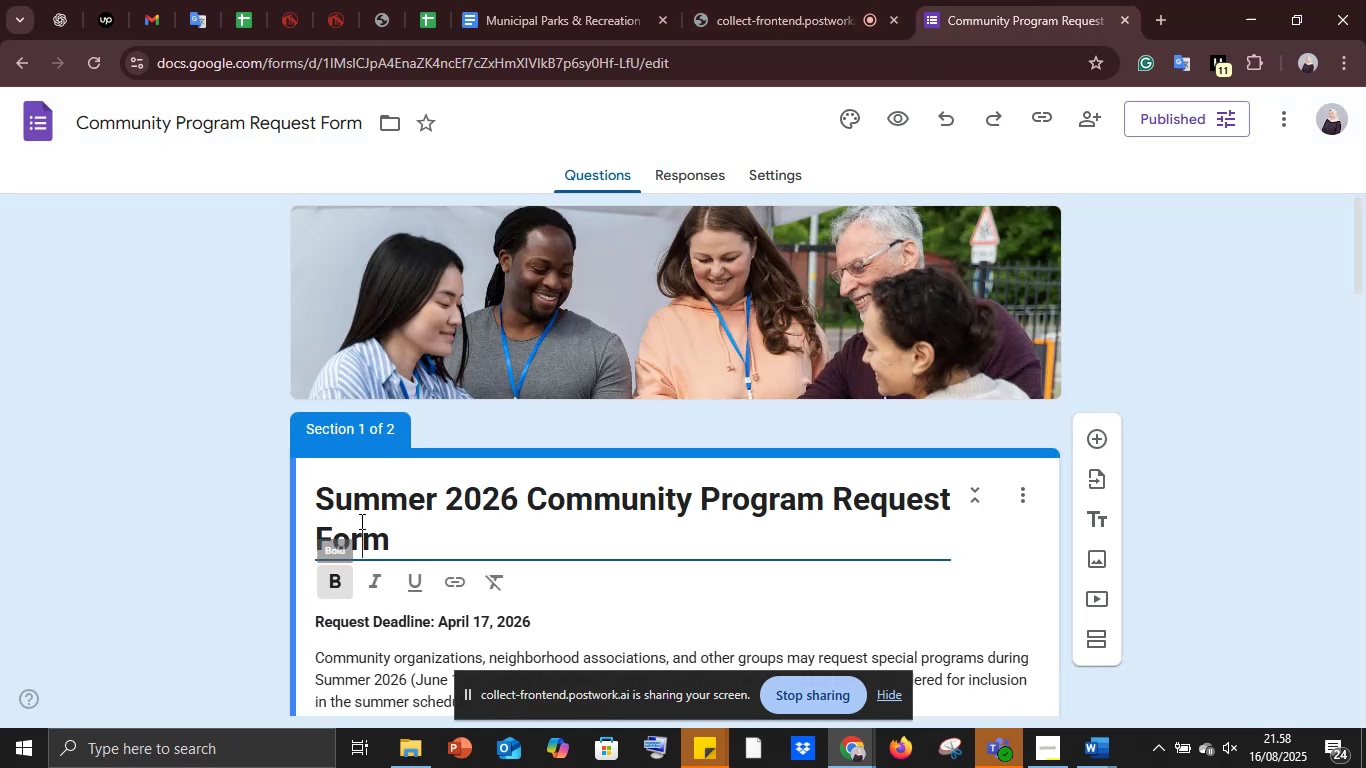 
key(Control+A)
 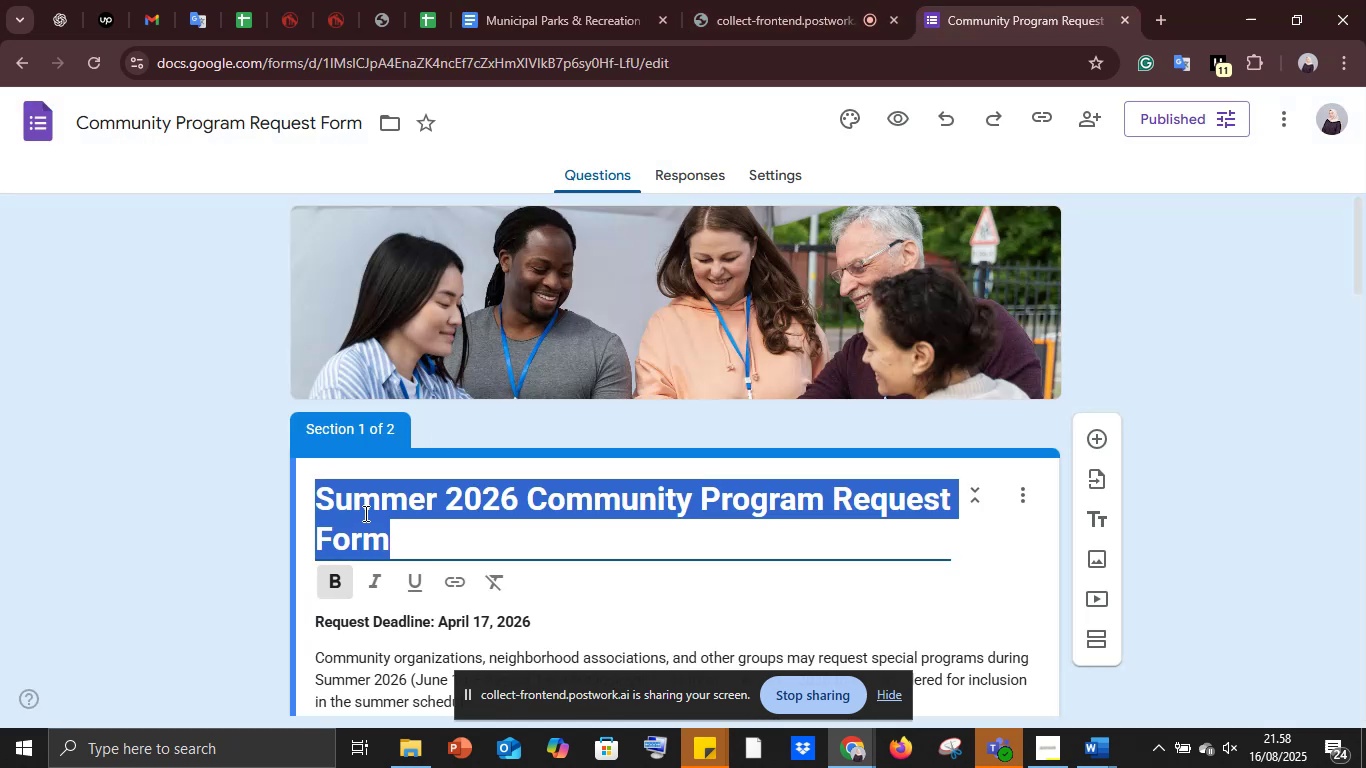 
key(Control+V)
 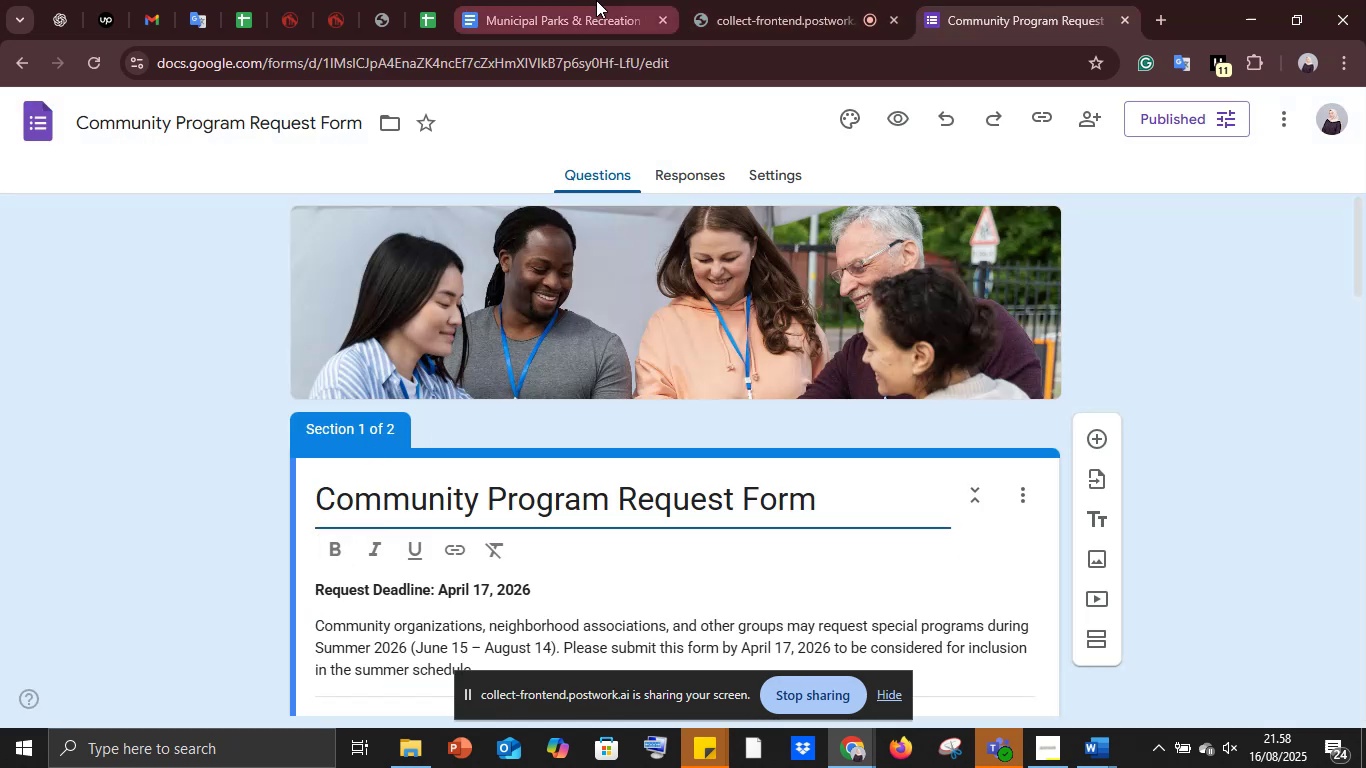 
left_click([596, 0])
 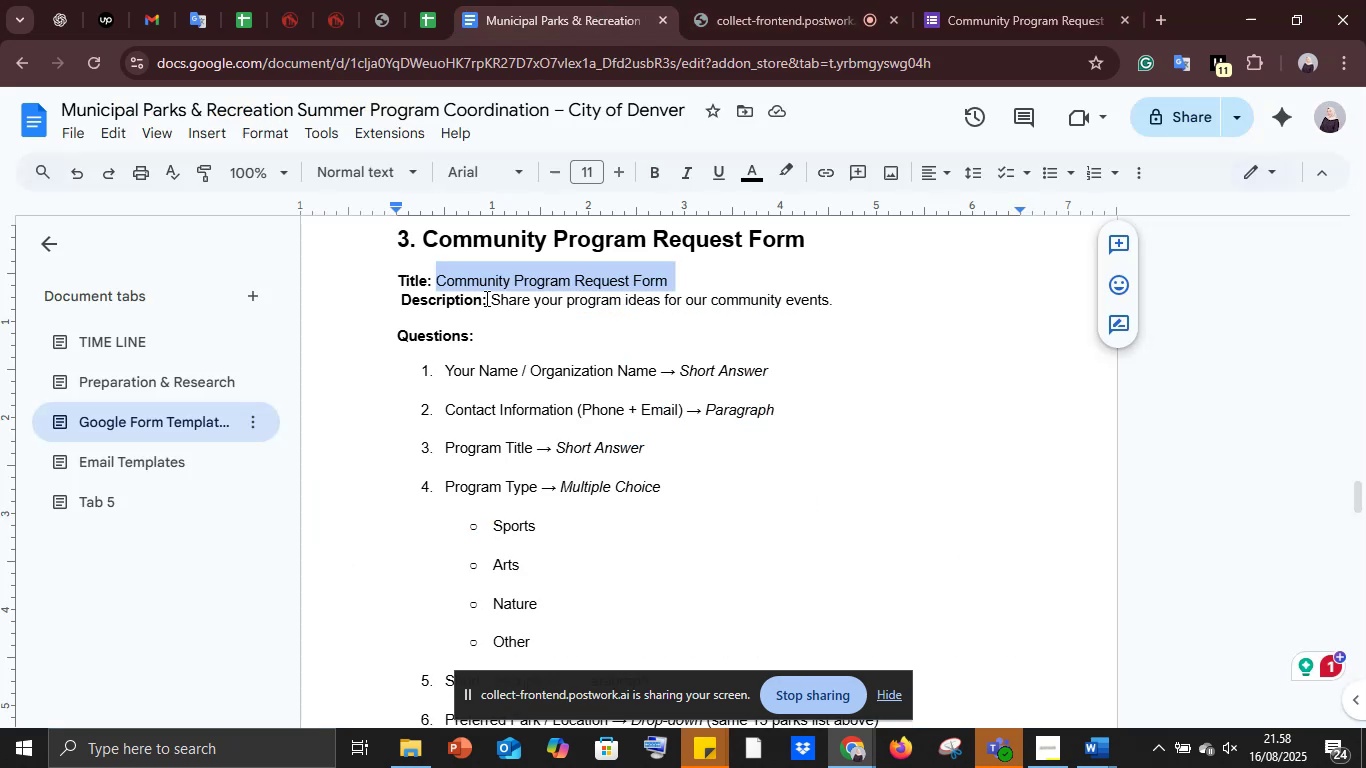 
left_click_drag(start_coordinate=[490, 298], to_coordinate=[926, 319])
 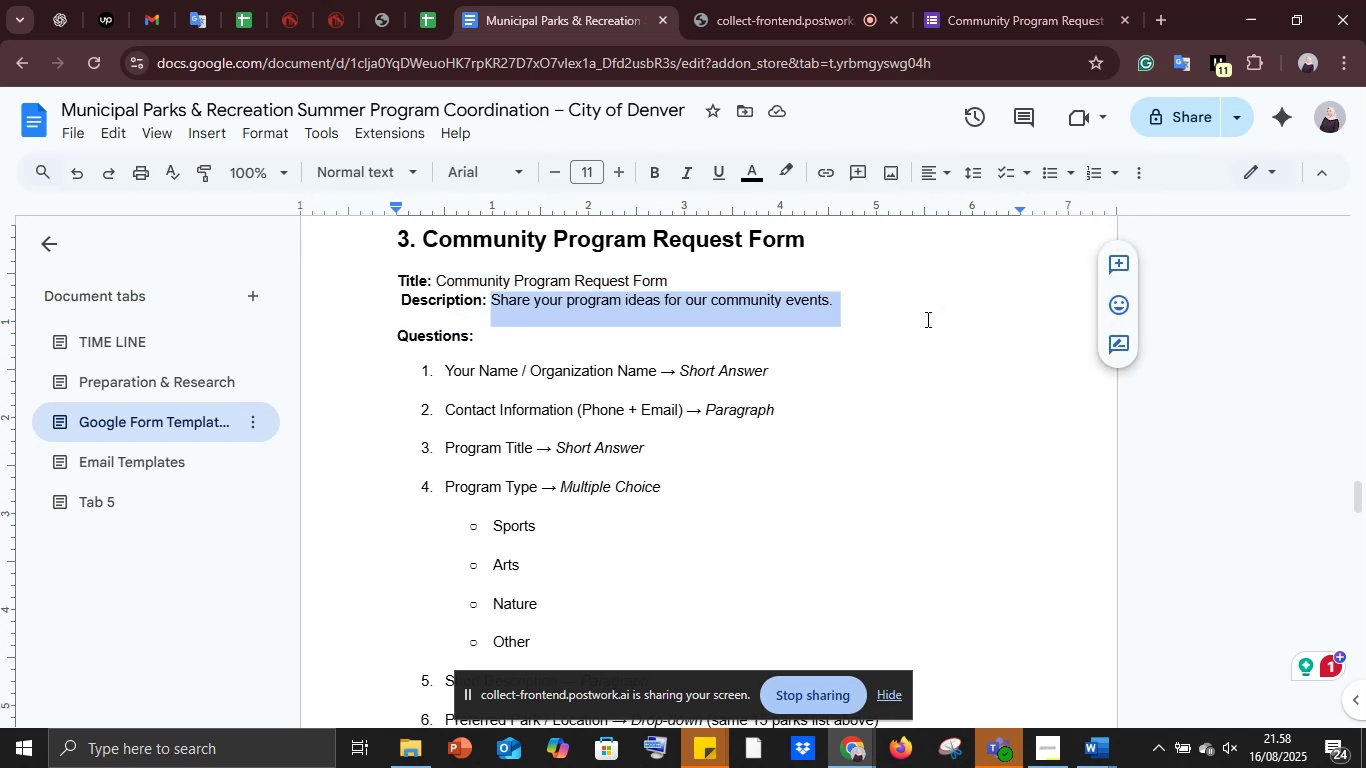 
key(Control+C)
 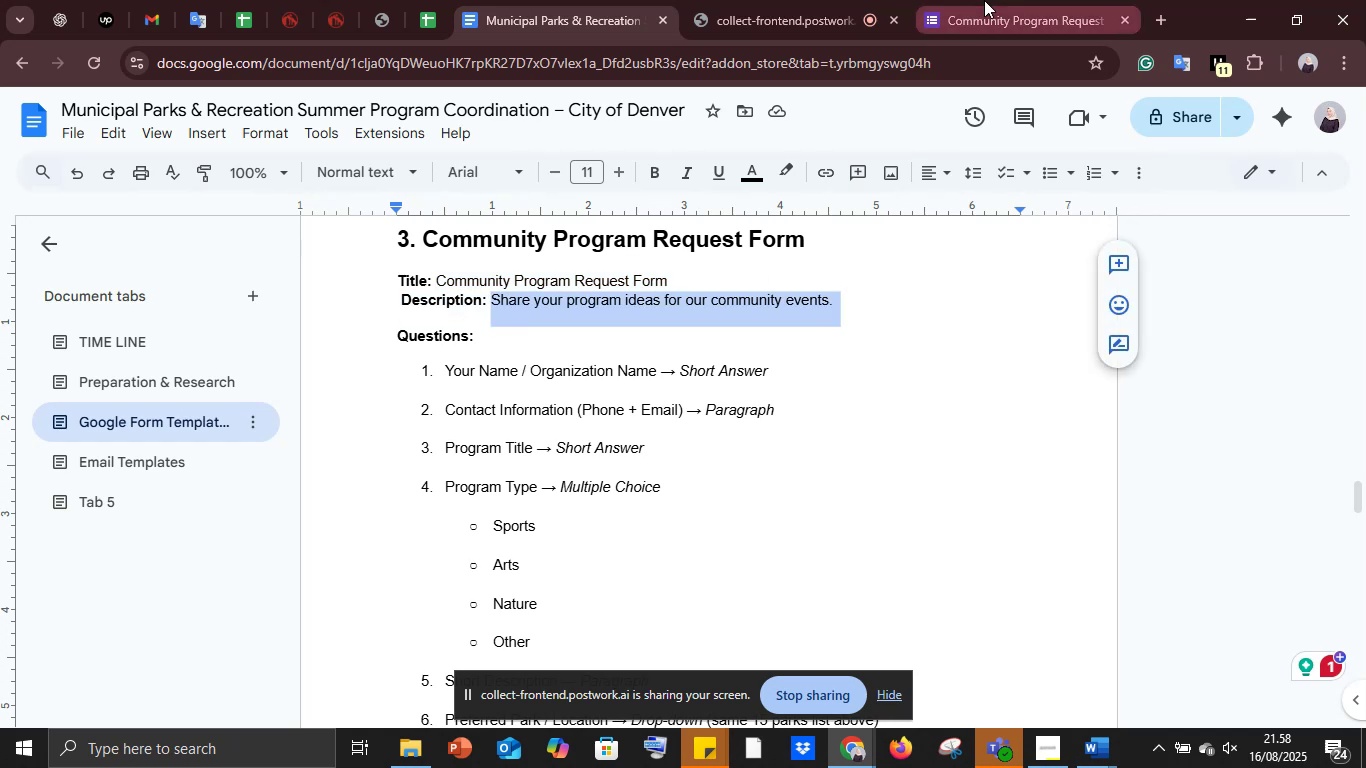 
left_click([984, 0])
 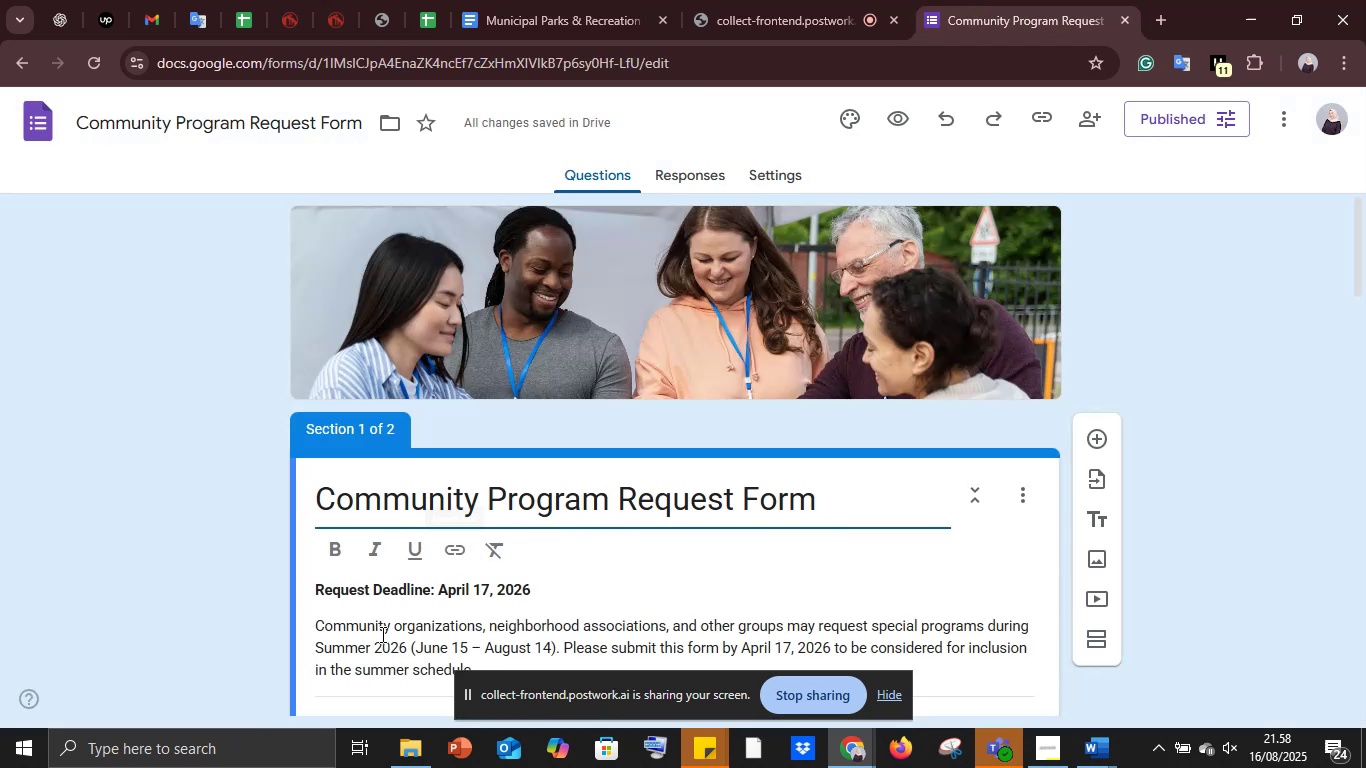 
left_click([373, 625])
 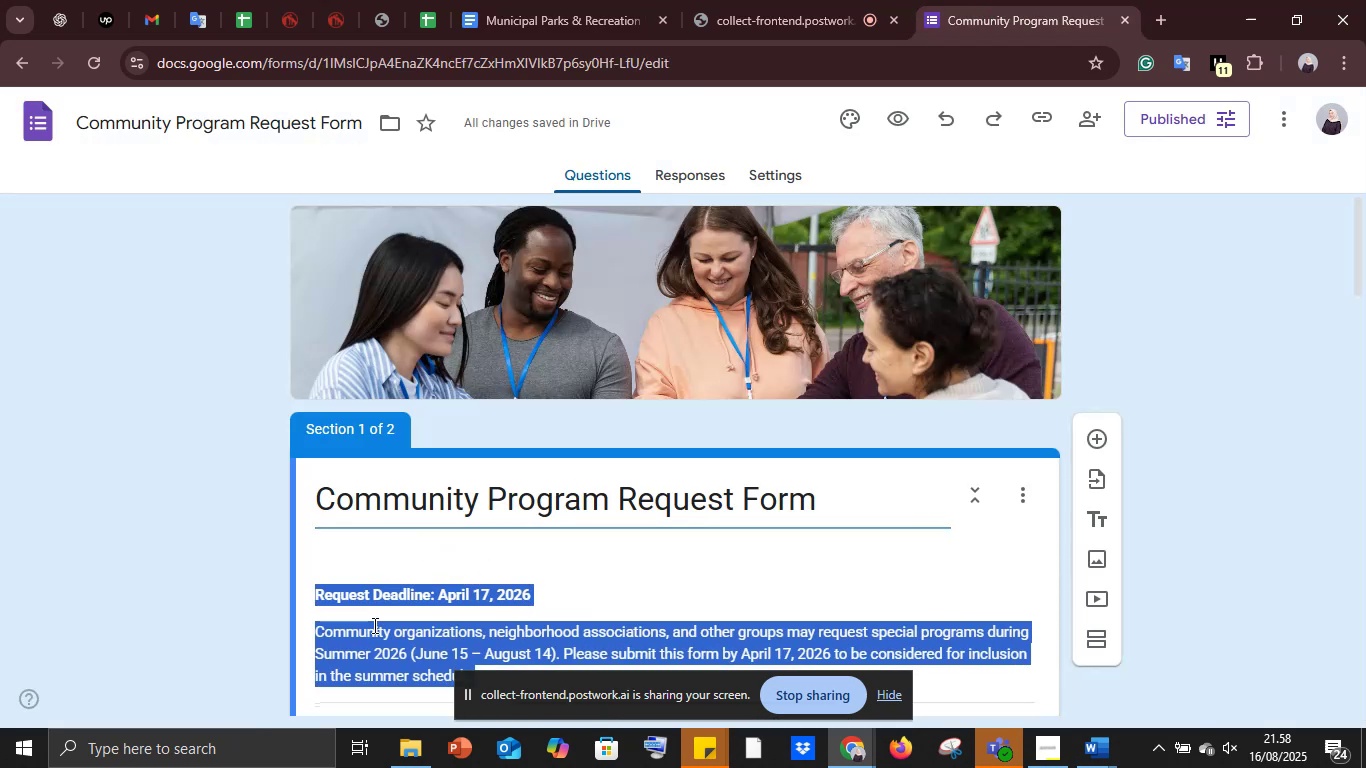 
key(Control+V)
 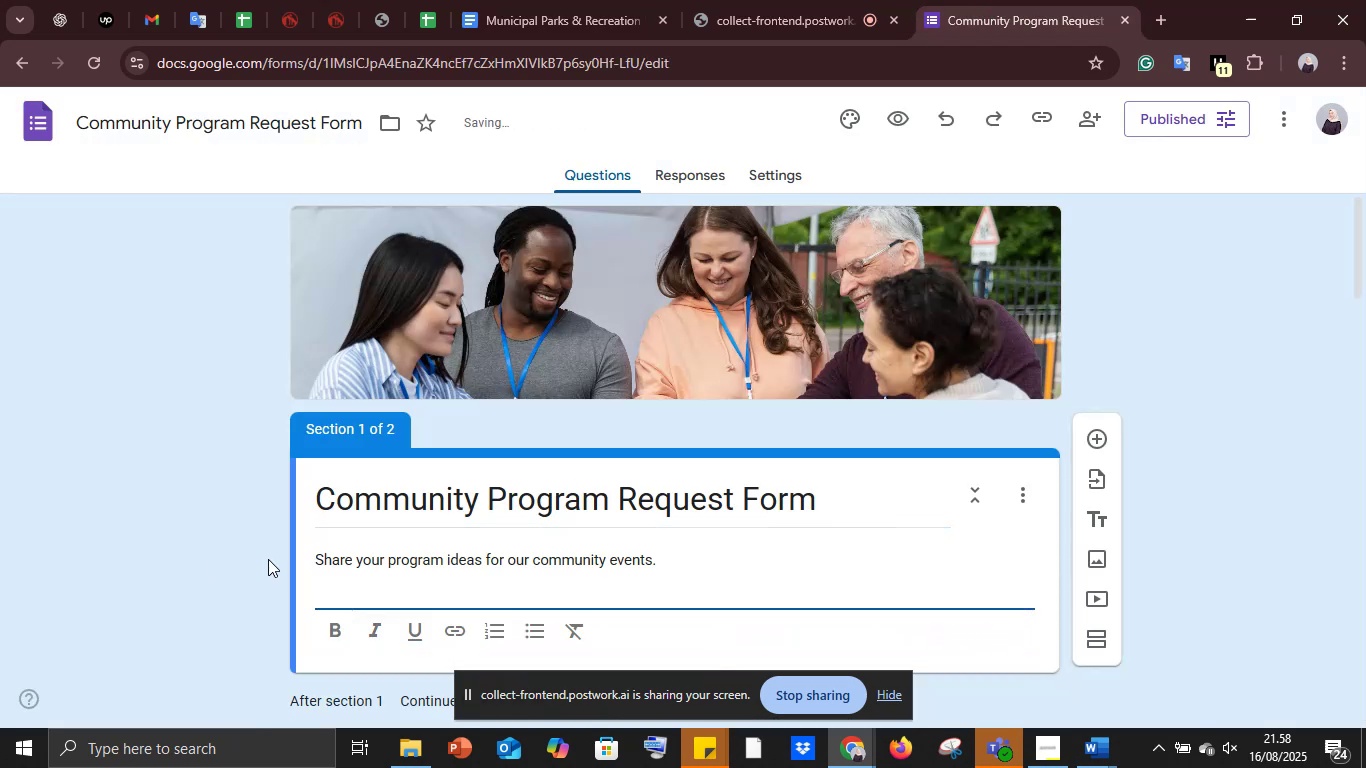 
key(Backspace)
 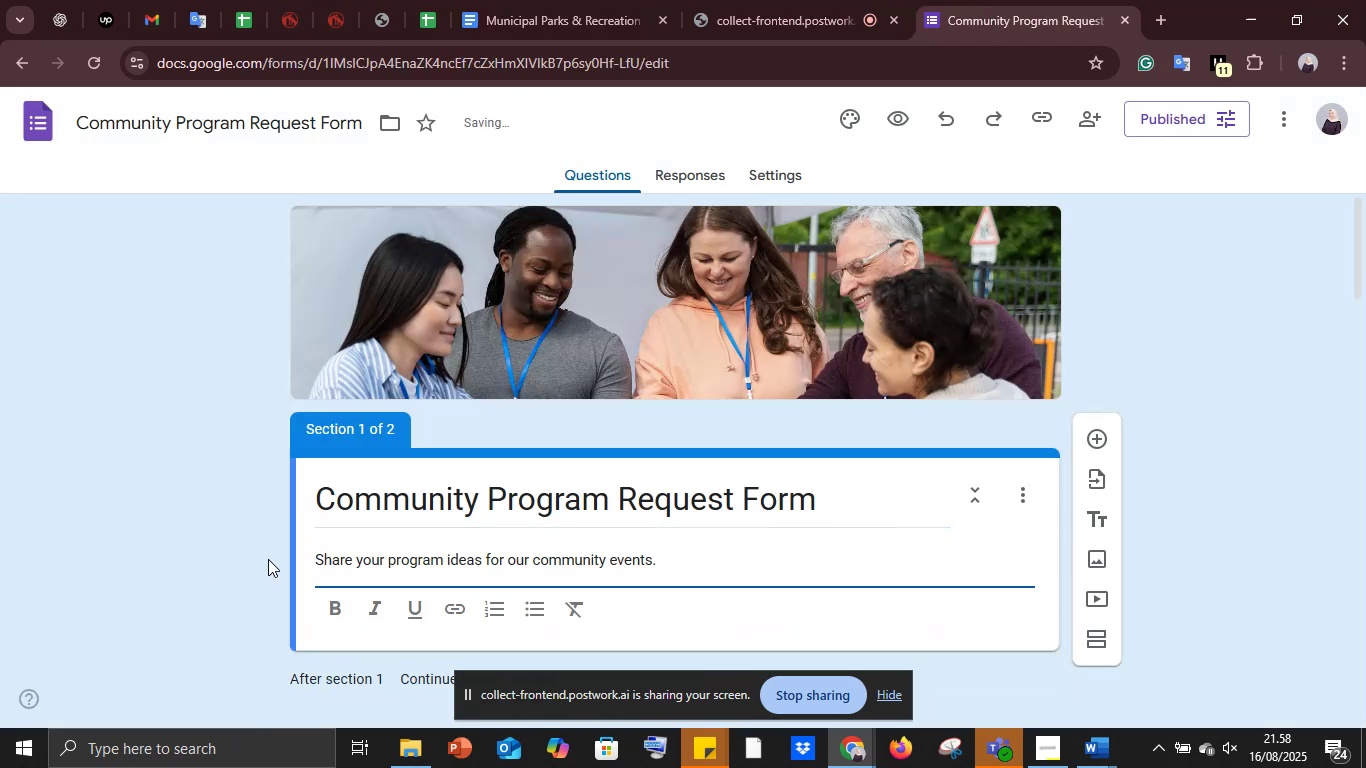 
left_click([268, 559])
 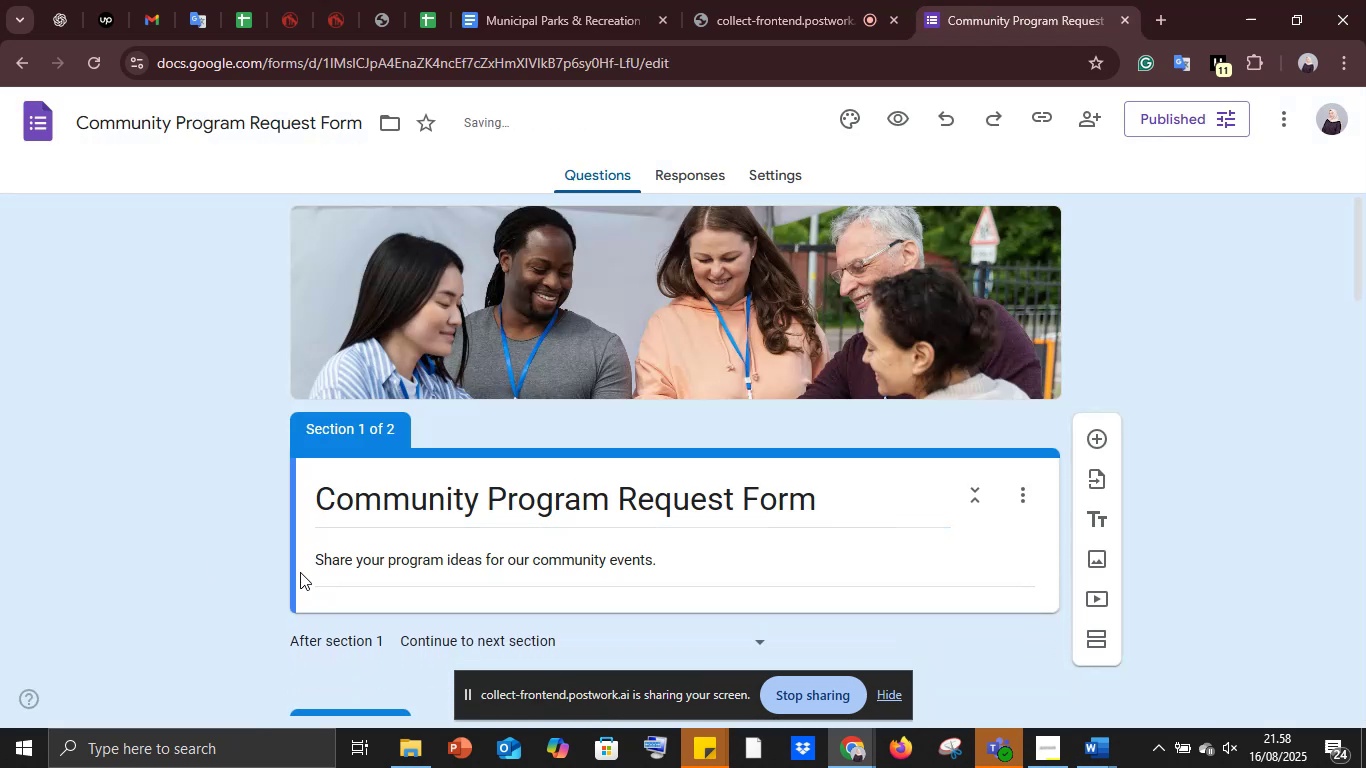 
scroll: coordinate [303, 575], scroll_direction: down, amount: 3.0
 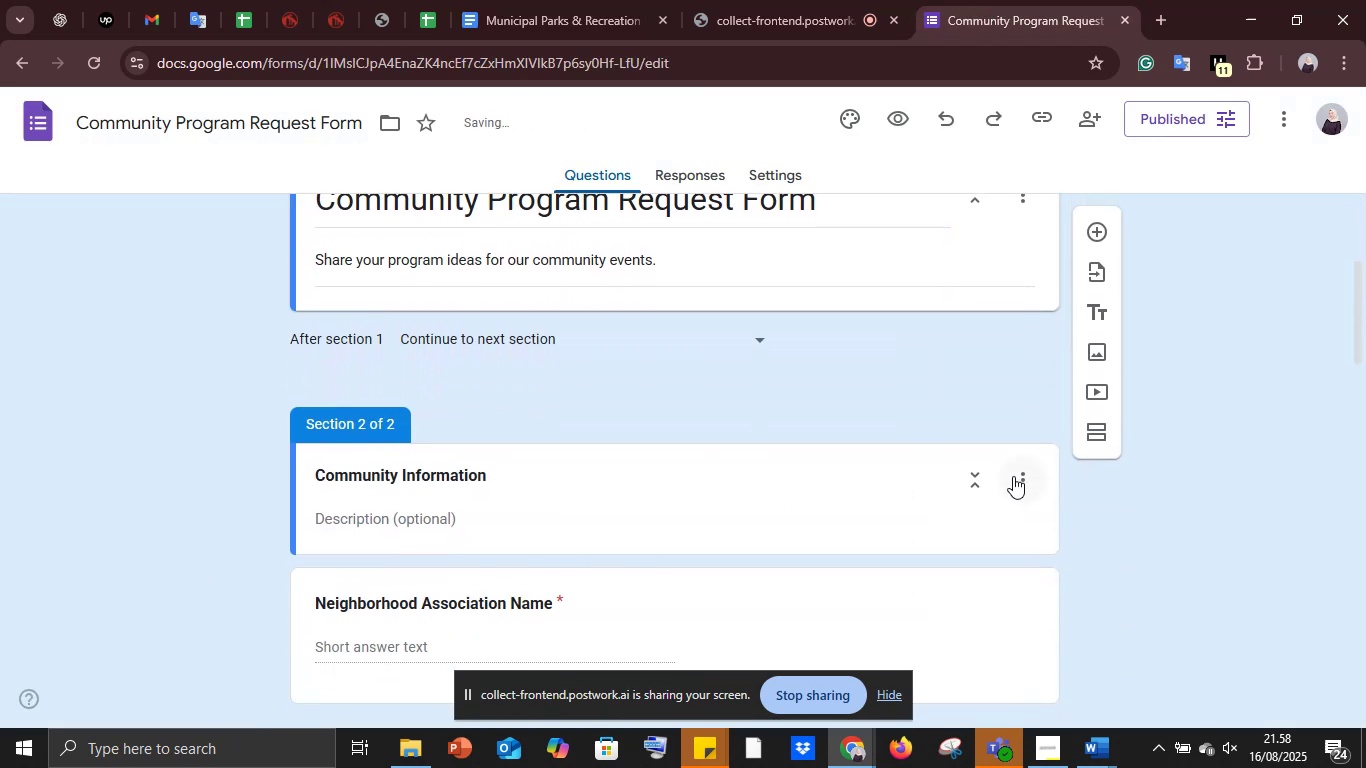 
left_click([1022, 474])
 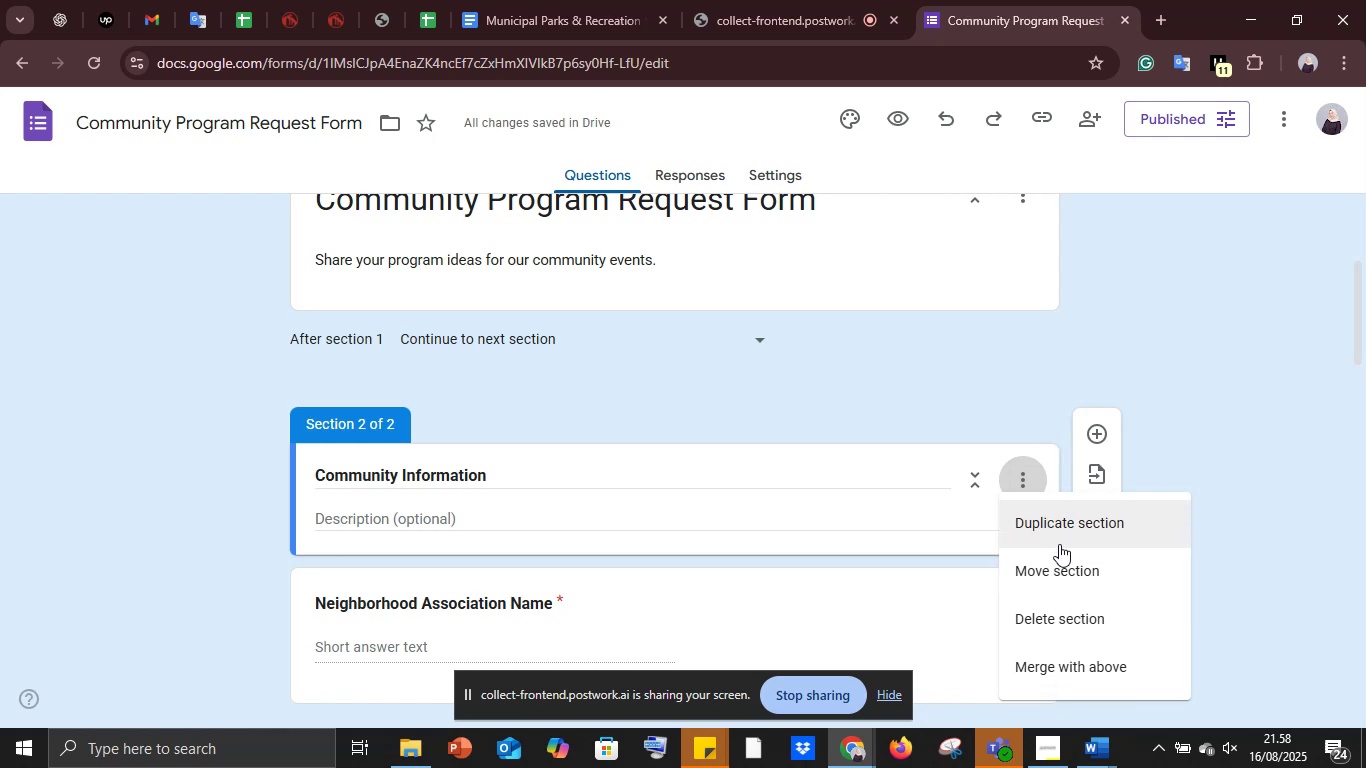 
left_click([1082, 618])
 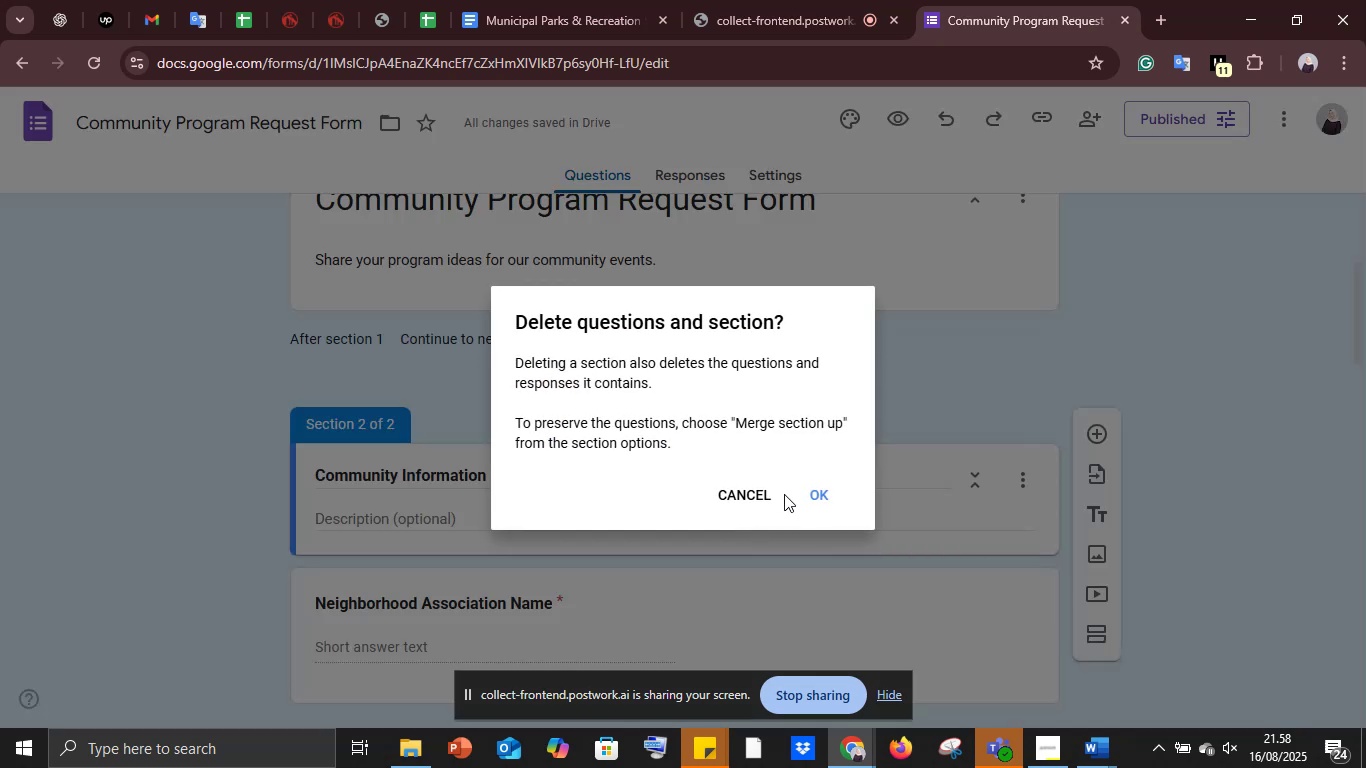 
left_click([815, 493])
 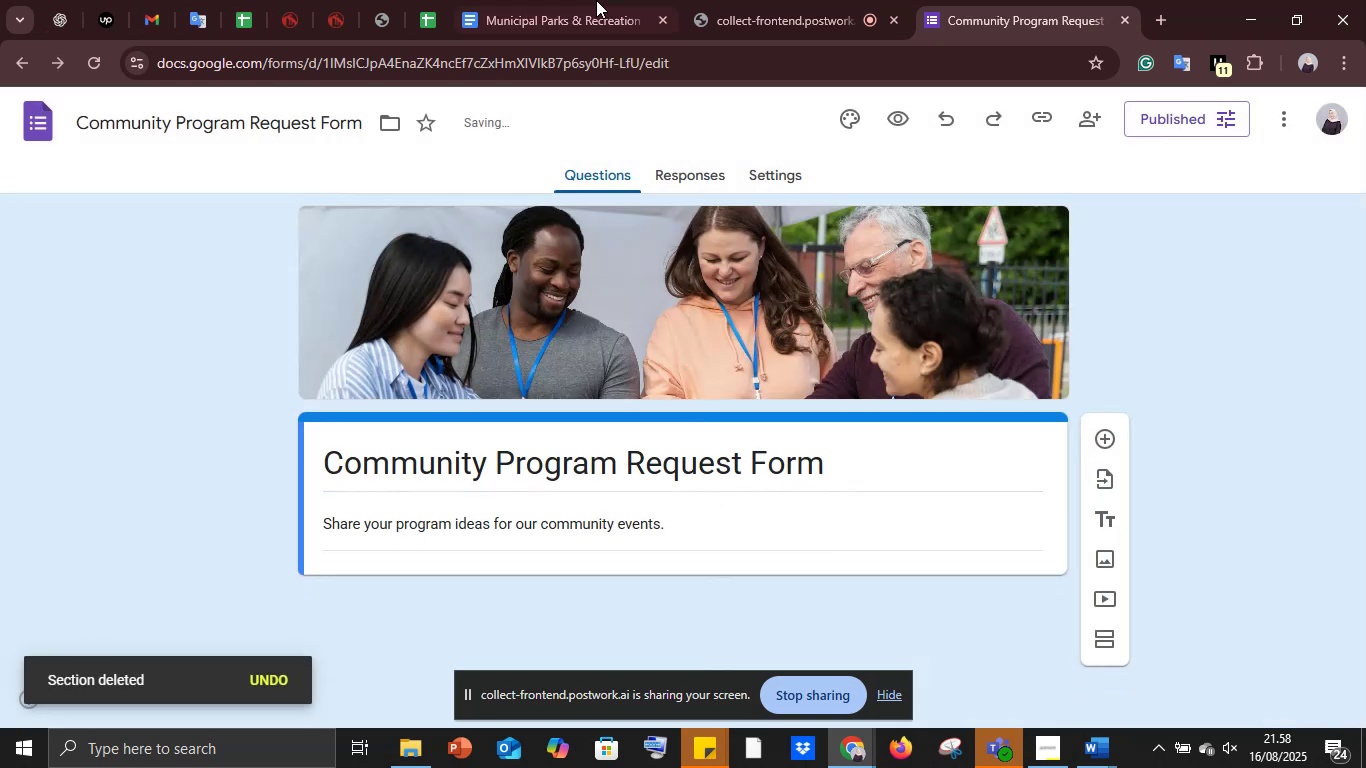 
left_click([570, 0])
 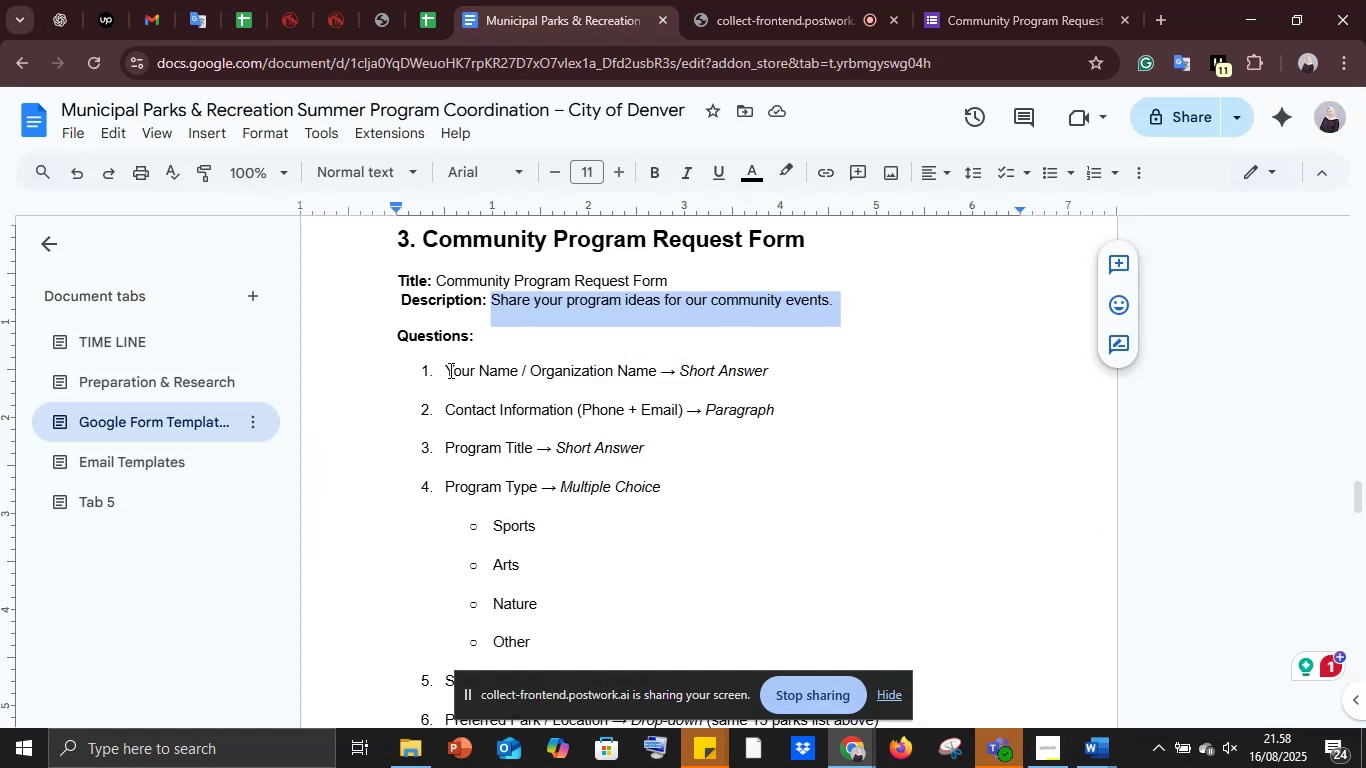 
left_click_drag(start_coordinate=[444, 372], to_coordinate=[655, 367])
 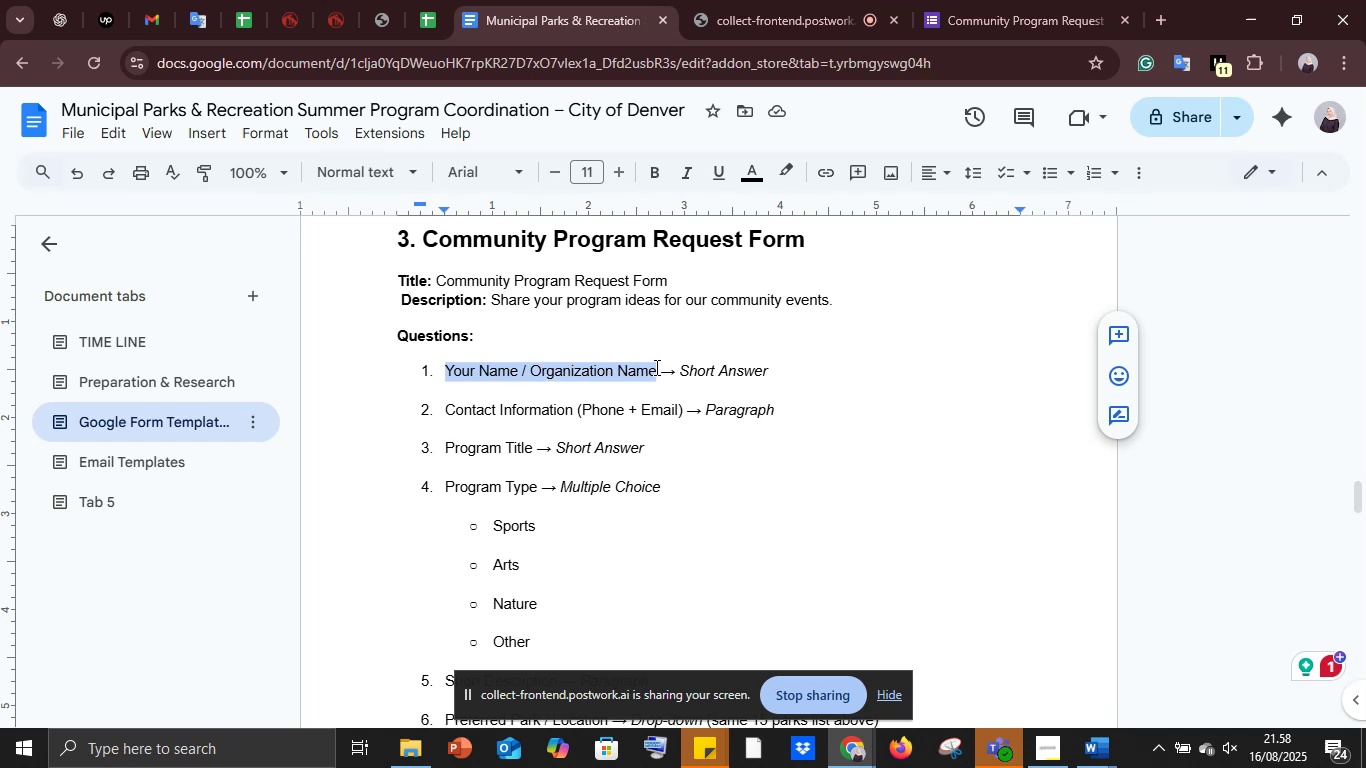 
key(Control+C)
 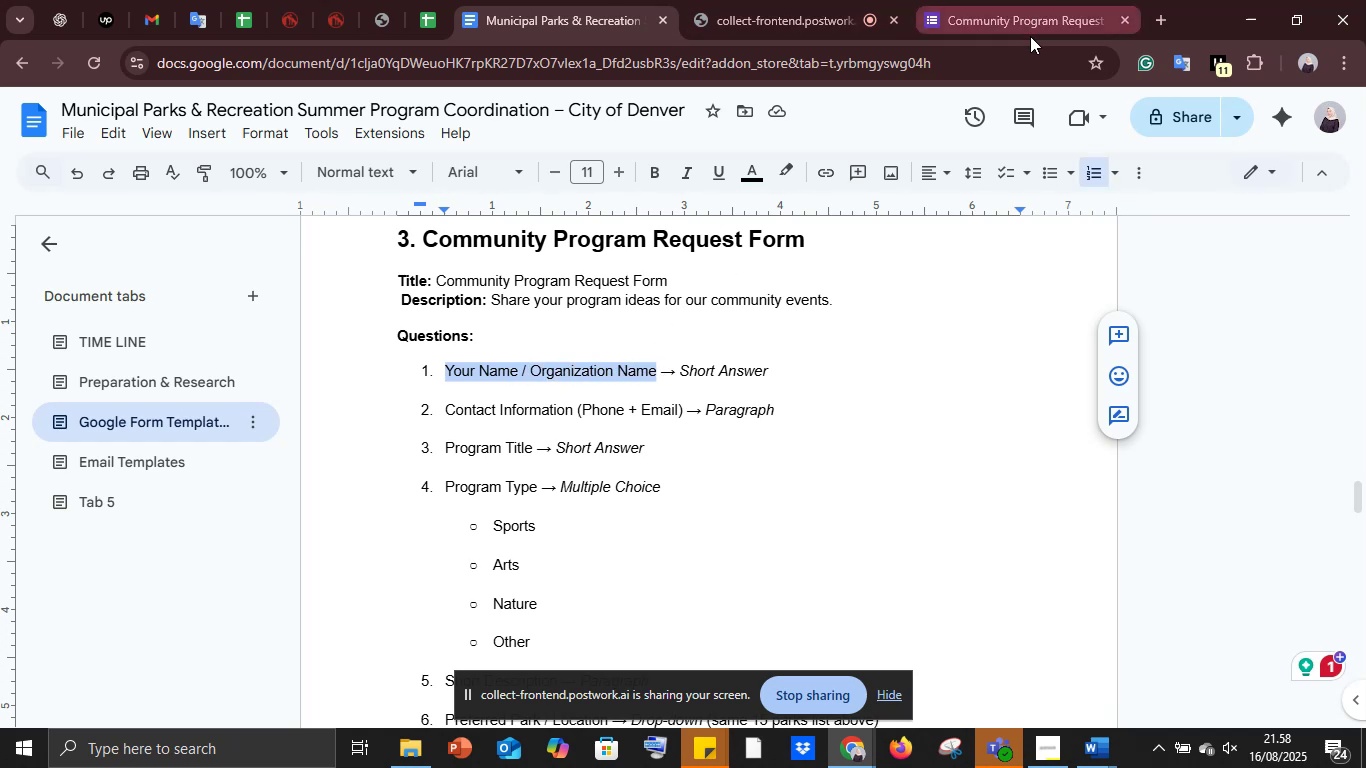 
left_click([1010, 0])
 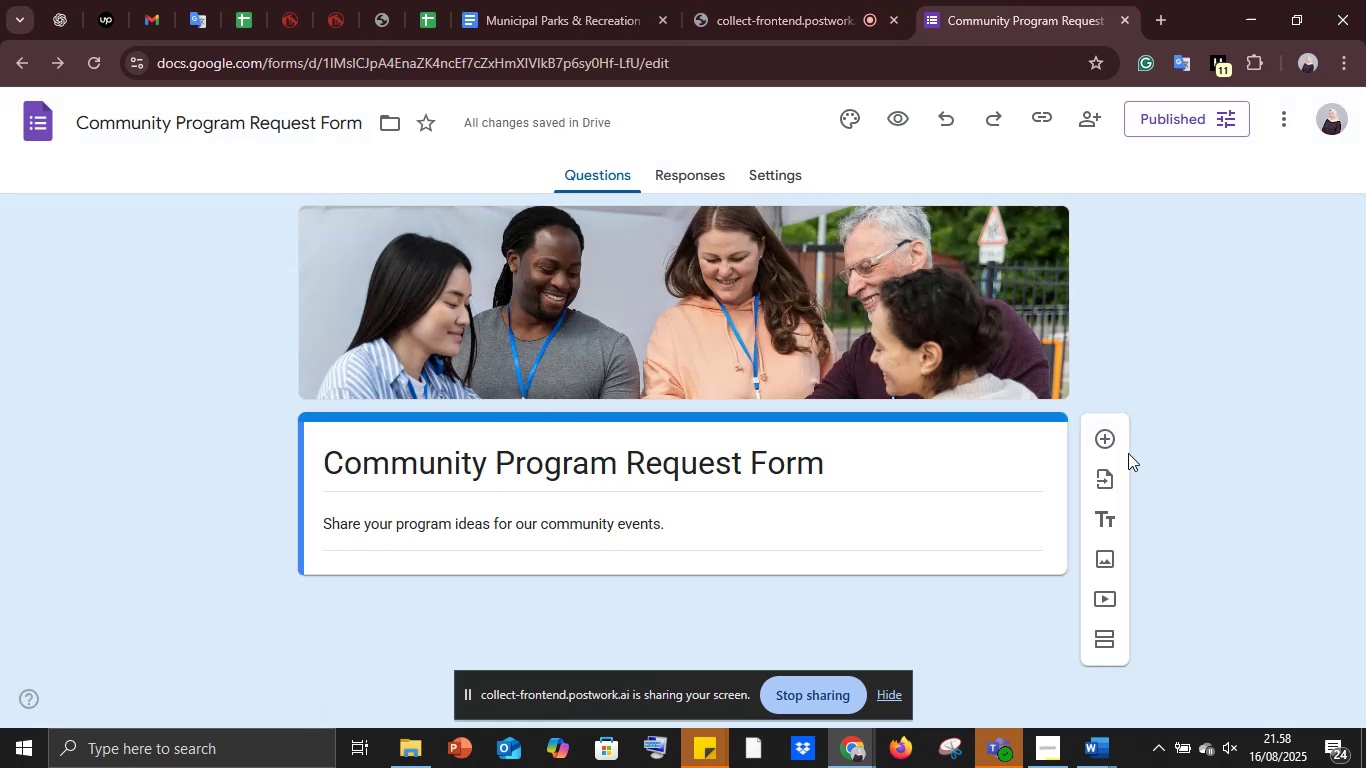 
left_click([1107, 437])
 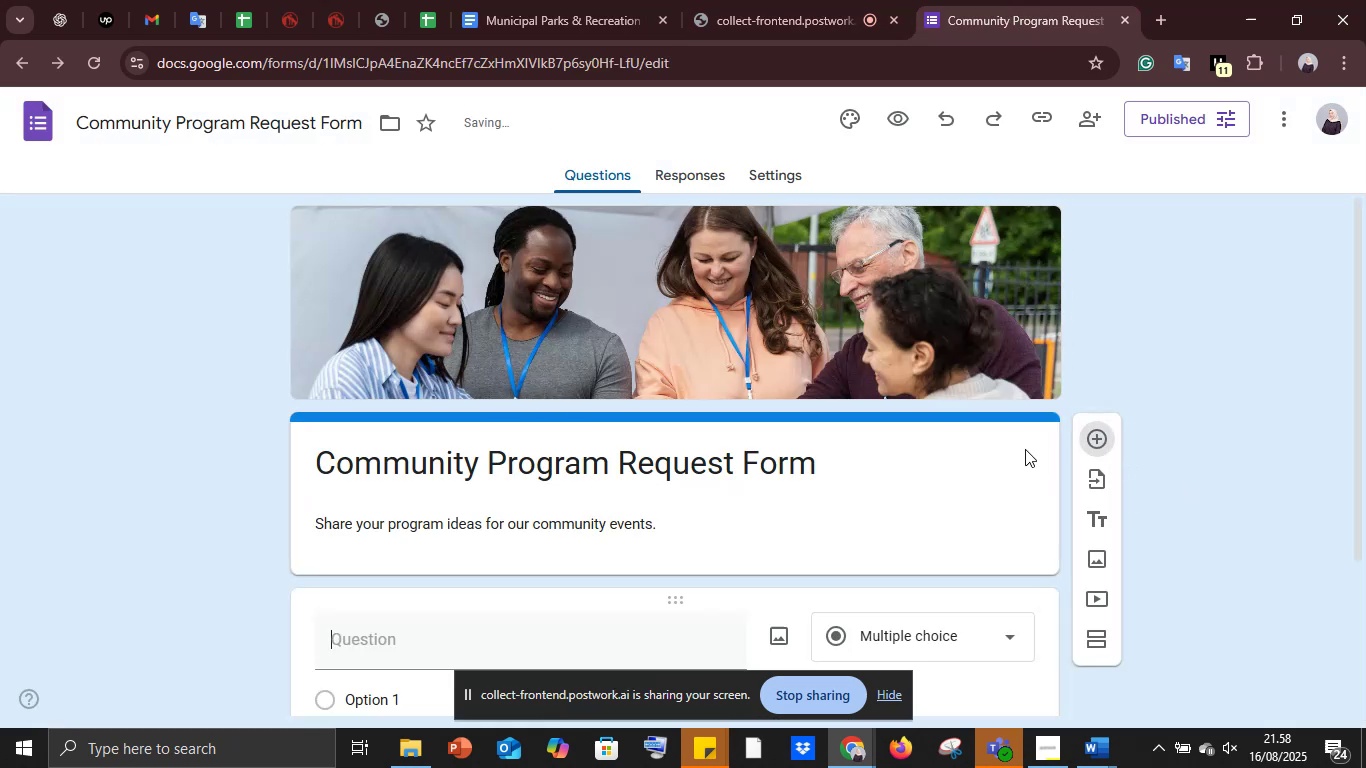 
key(Control+V)
 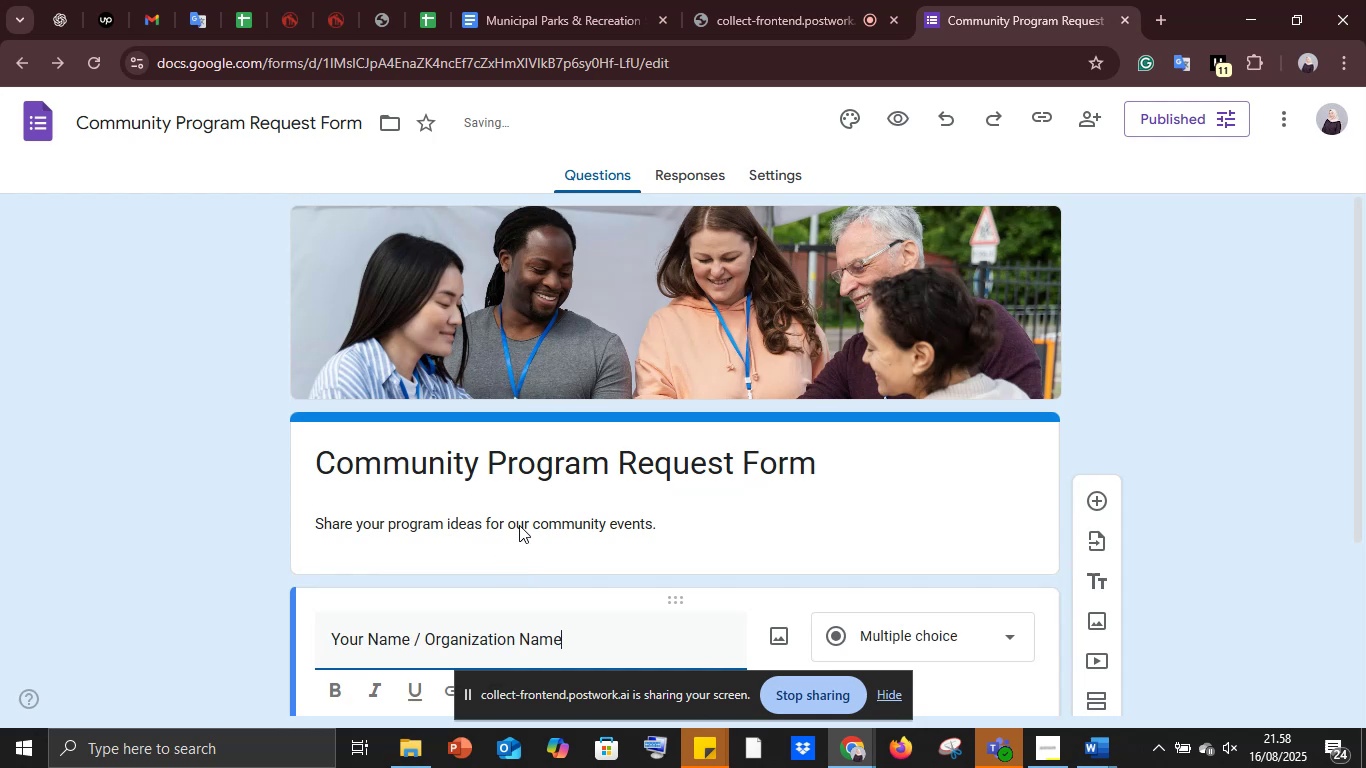 
scroll: coordinate [527, 513], scroll_direction: down, amount: 3.0
 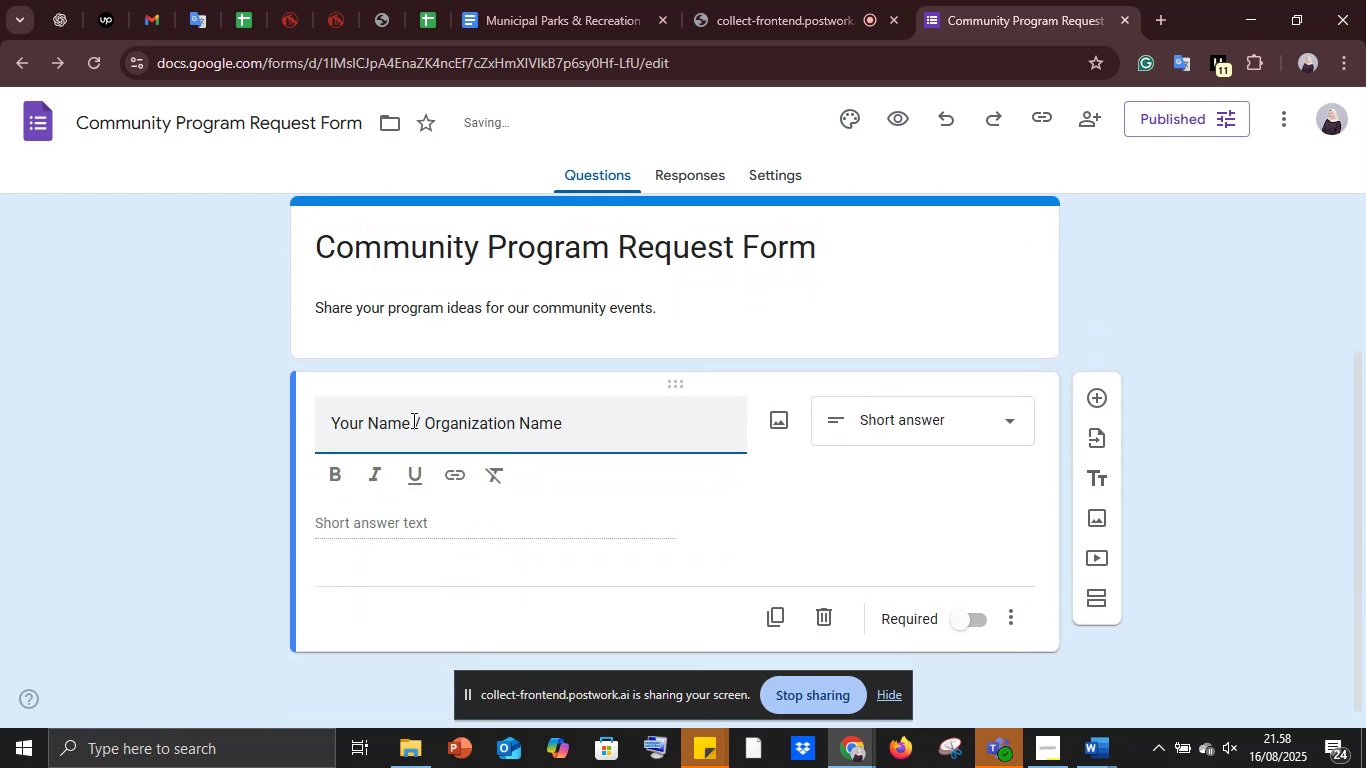 
left_click_drag(start_coordinate=[422, 421], to_coordinate=[612, 424])
 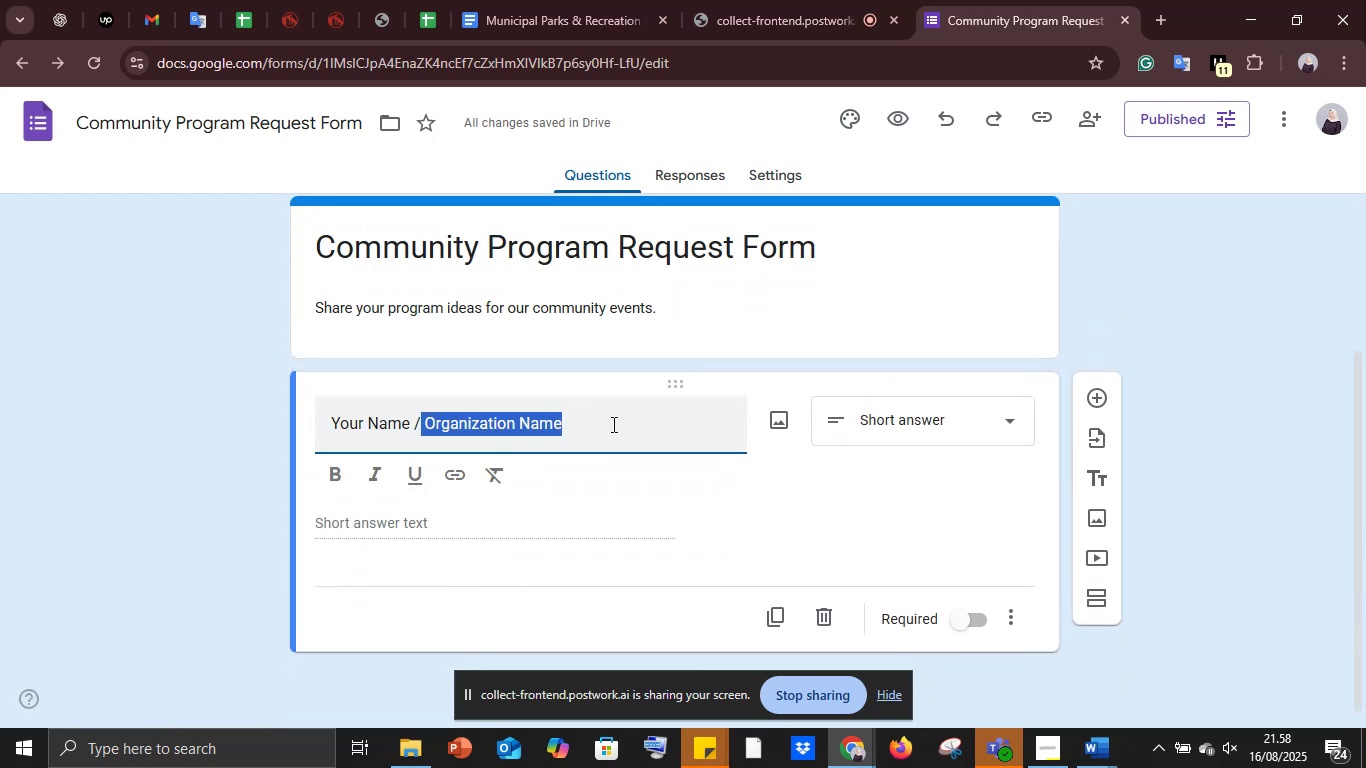 
key(Control+X)
 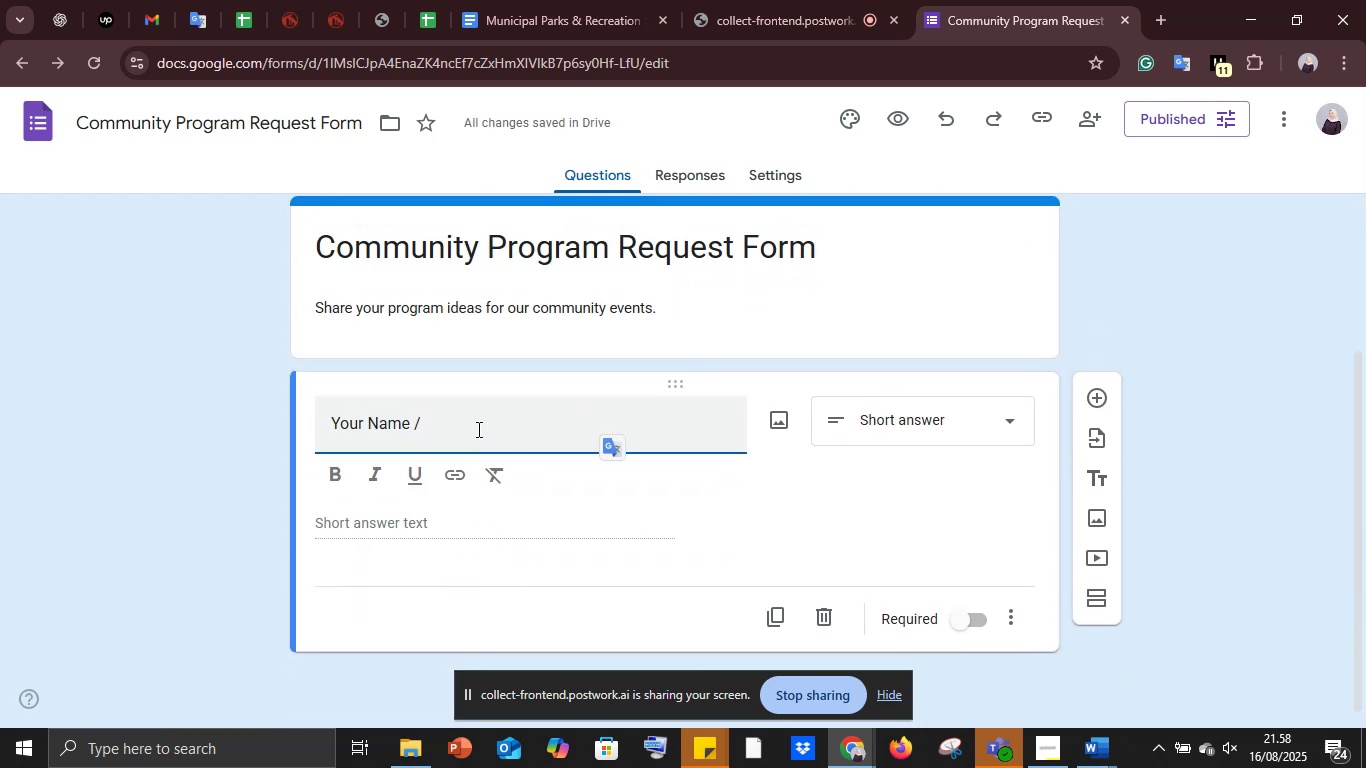 
key(Backspace)
 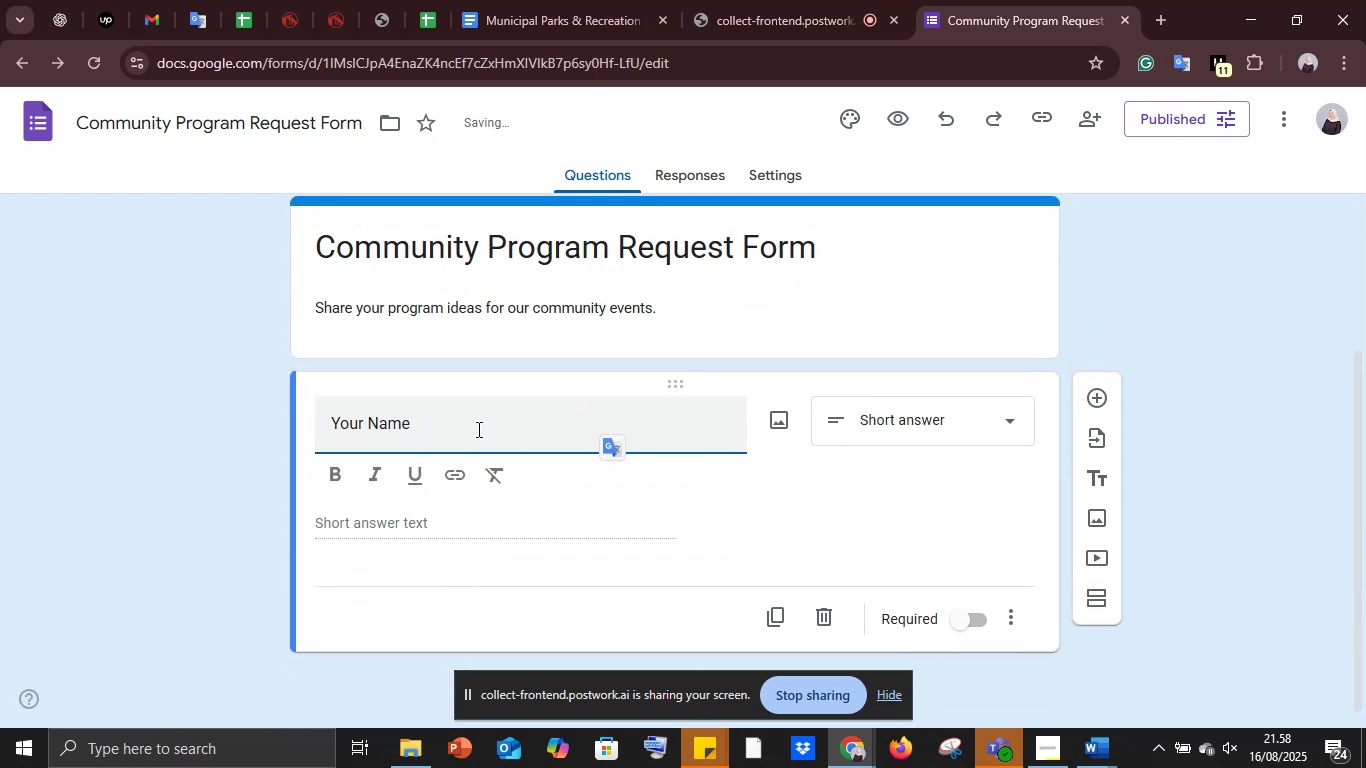 
key(Backspace)
 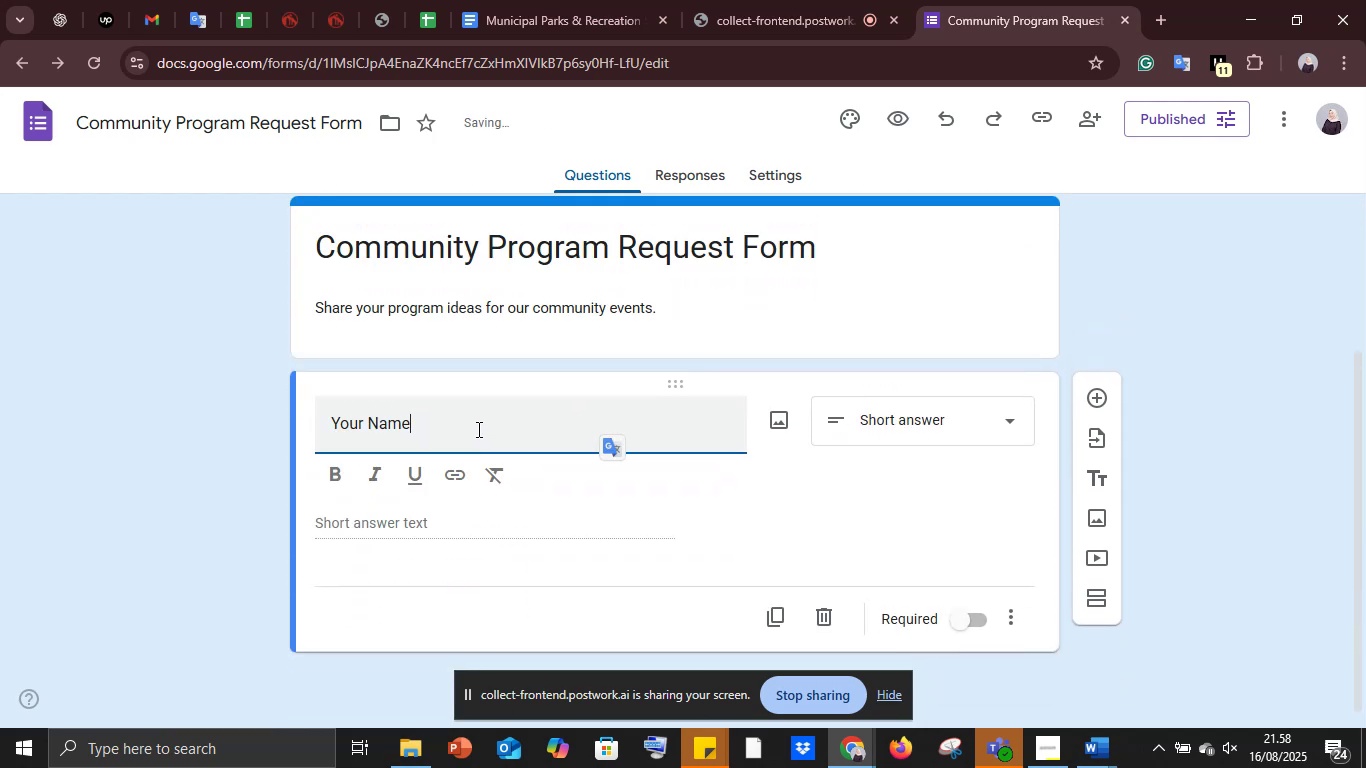 
key(Control+A)
 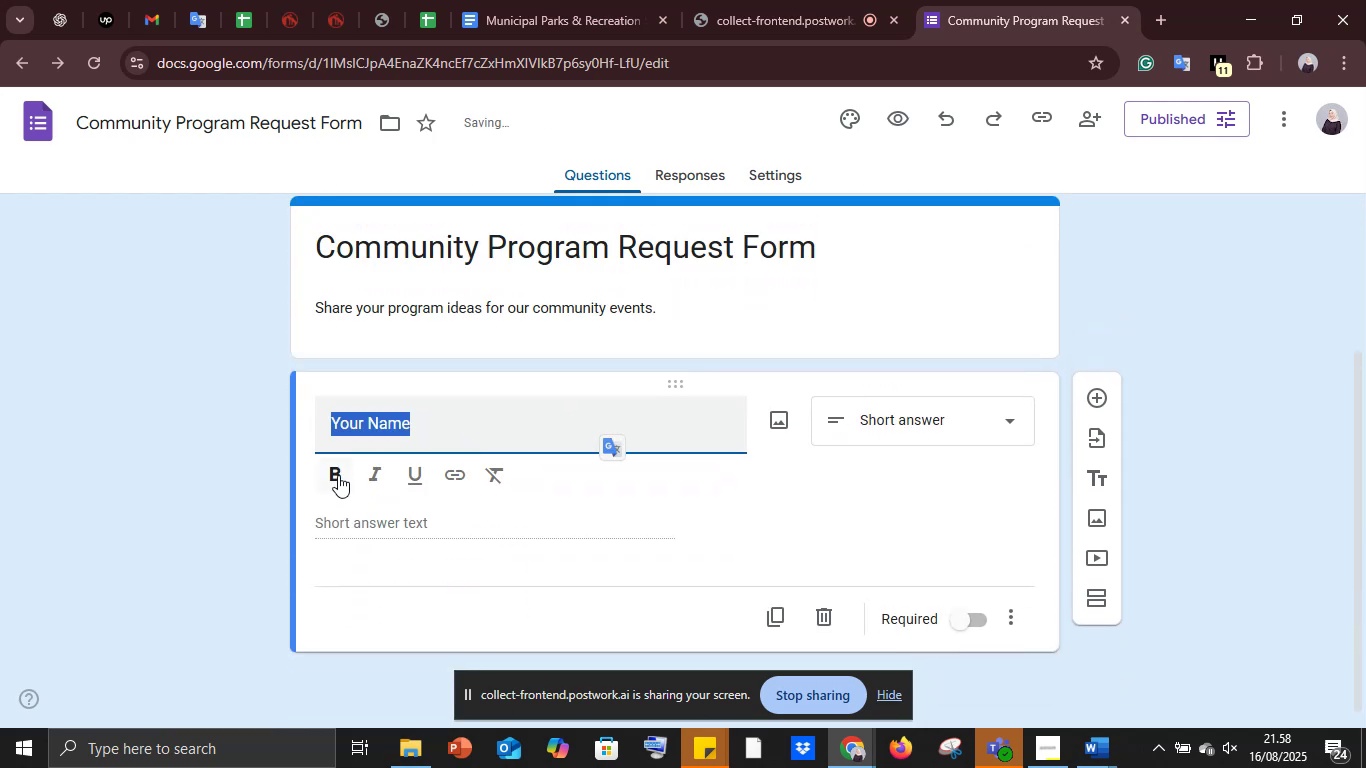 
left_click([337, 473])
 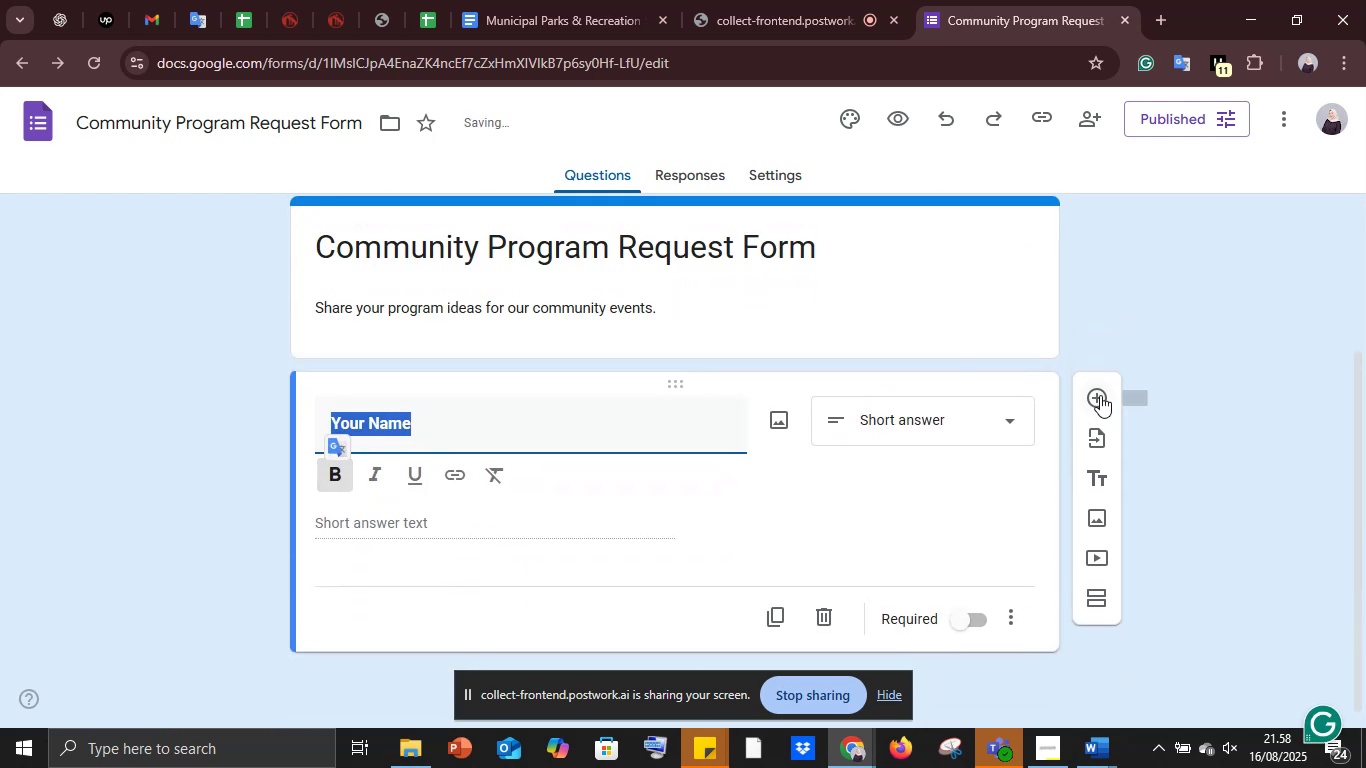 
left_click([1098, 395])
 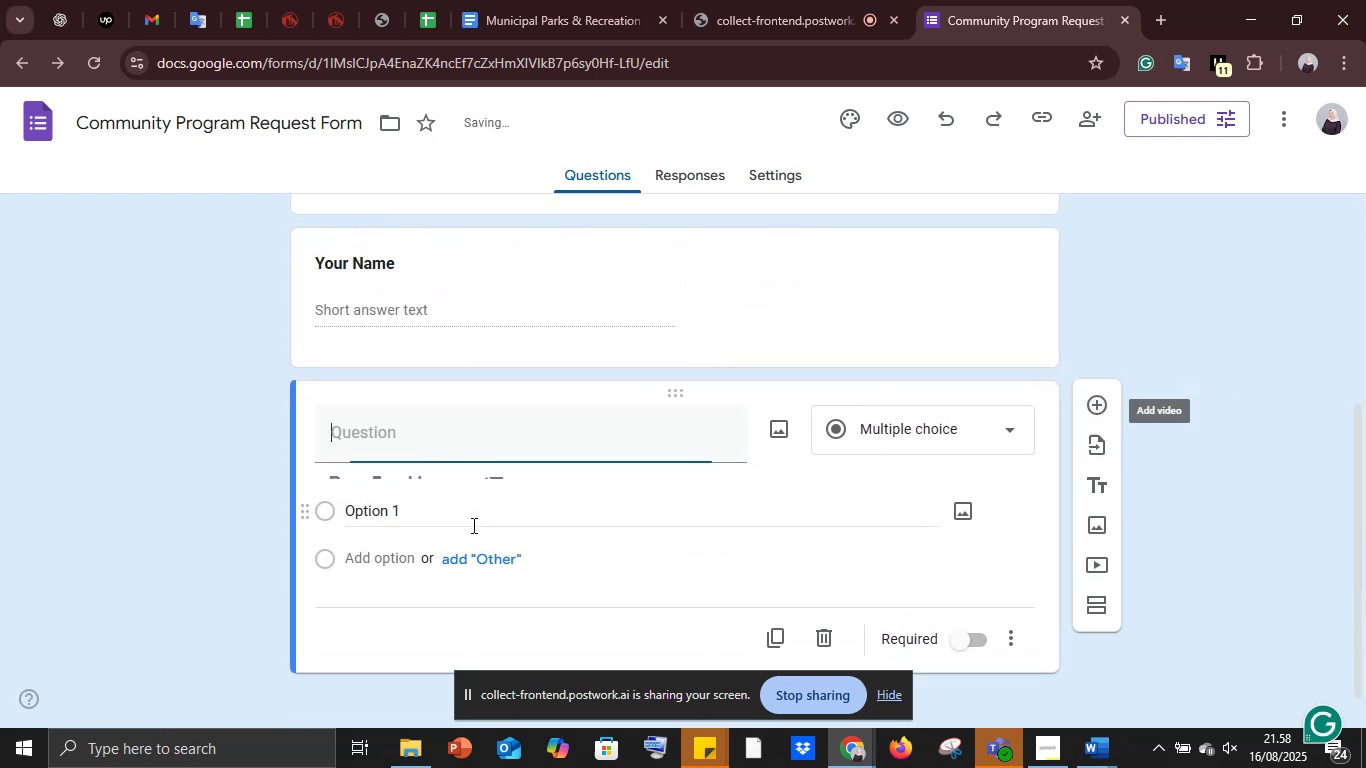 
key(Control+V)
 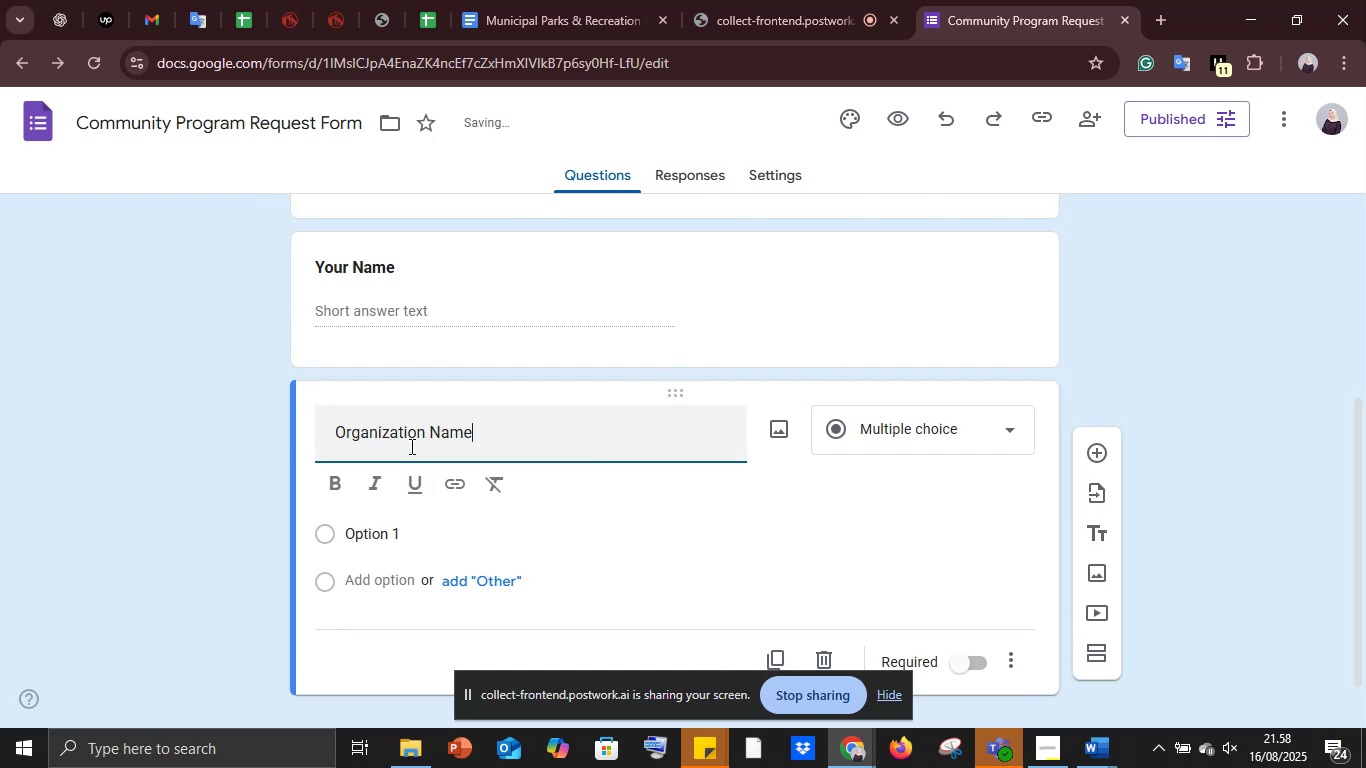 
left_click_drag(start_coordinate=[502, 434], to_coordinate=[242, 443])
 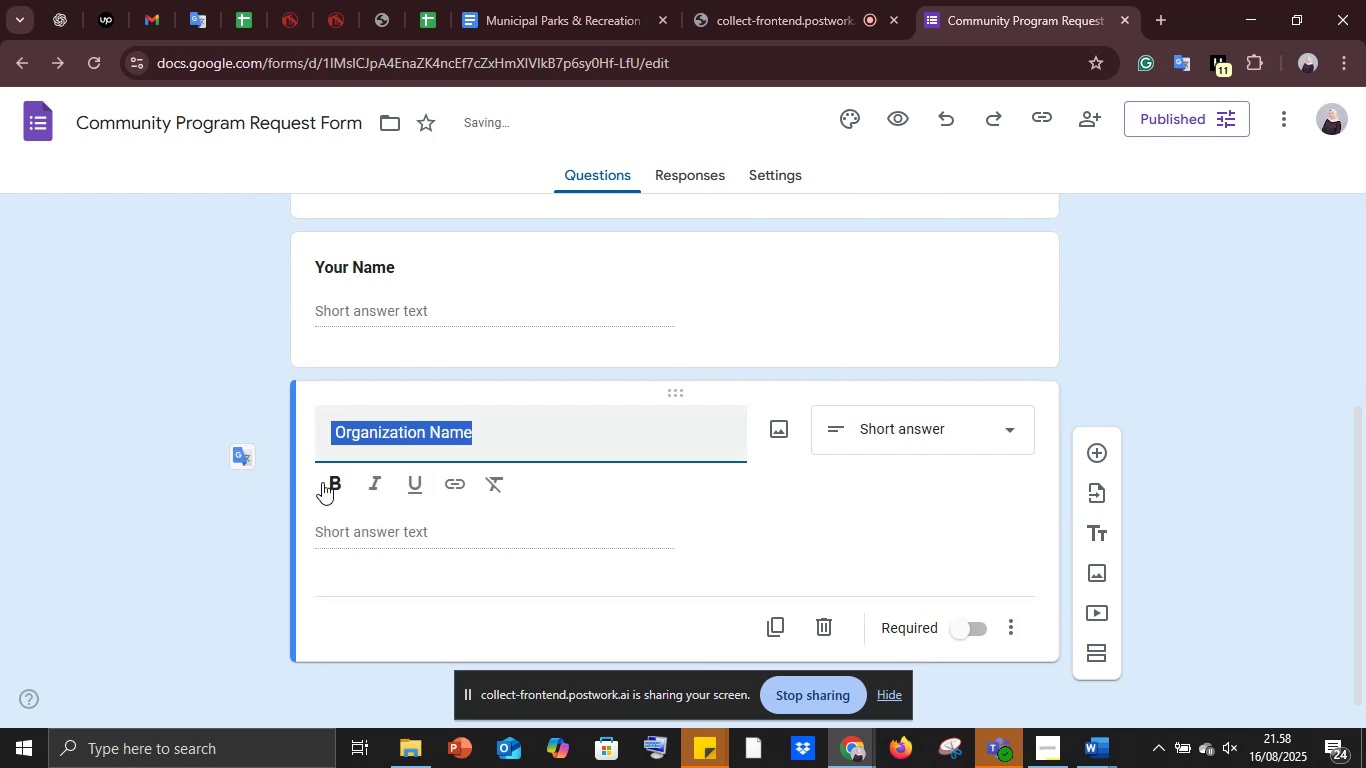 
left_click([326, 483])
 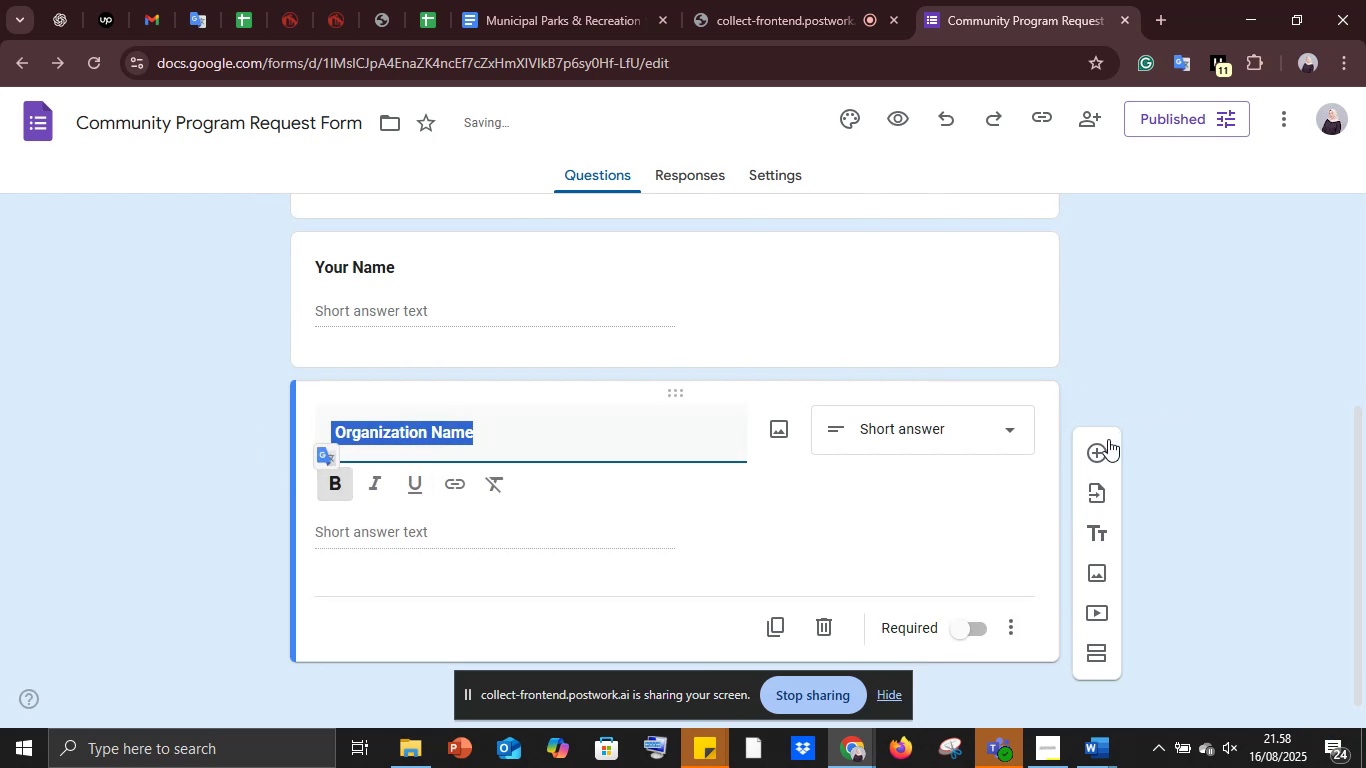 
left_click([1096, 447])
 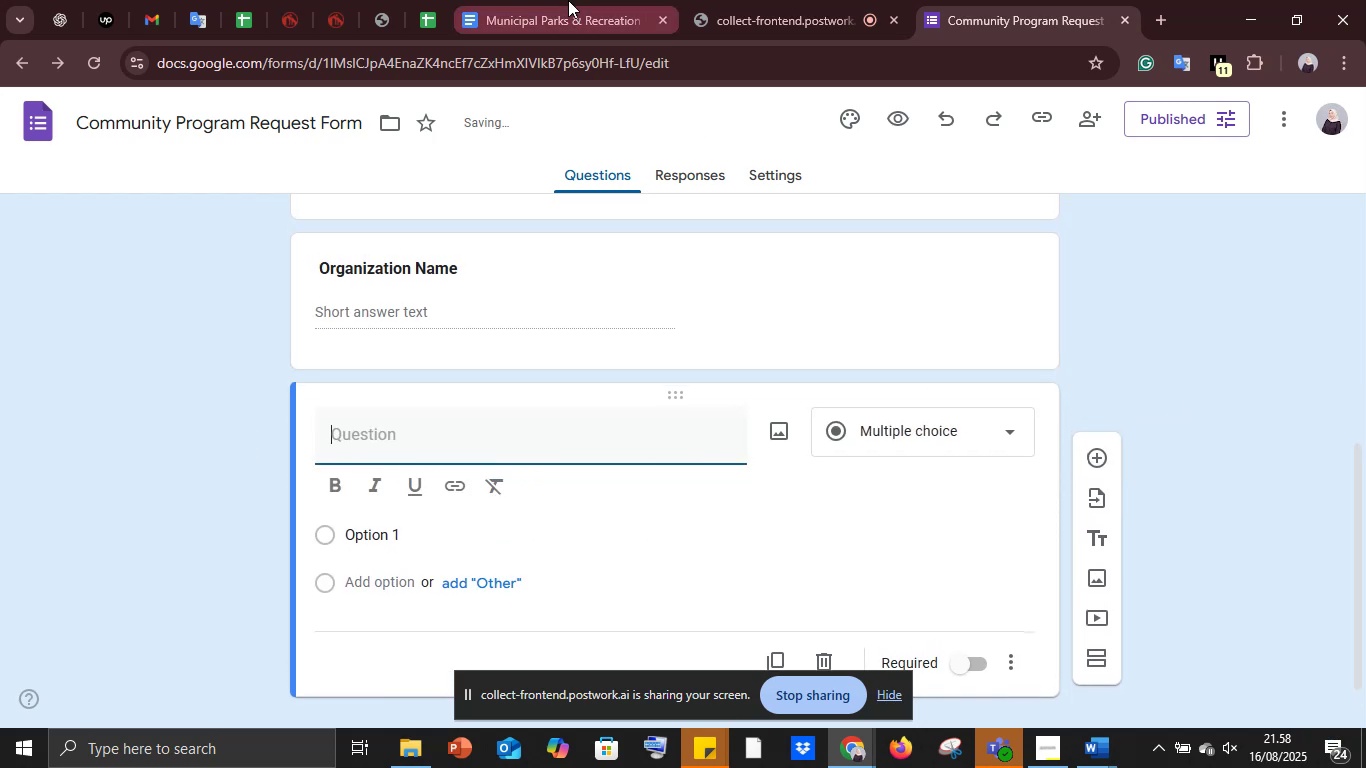 
left_click([568, 0])
 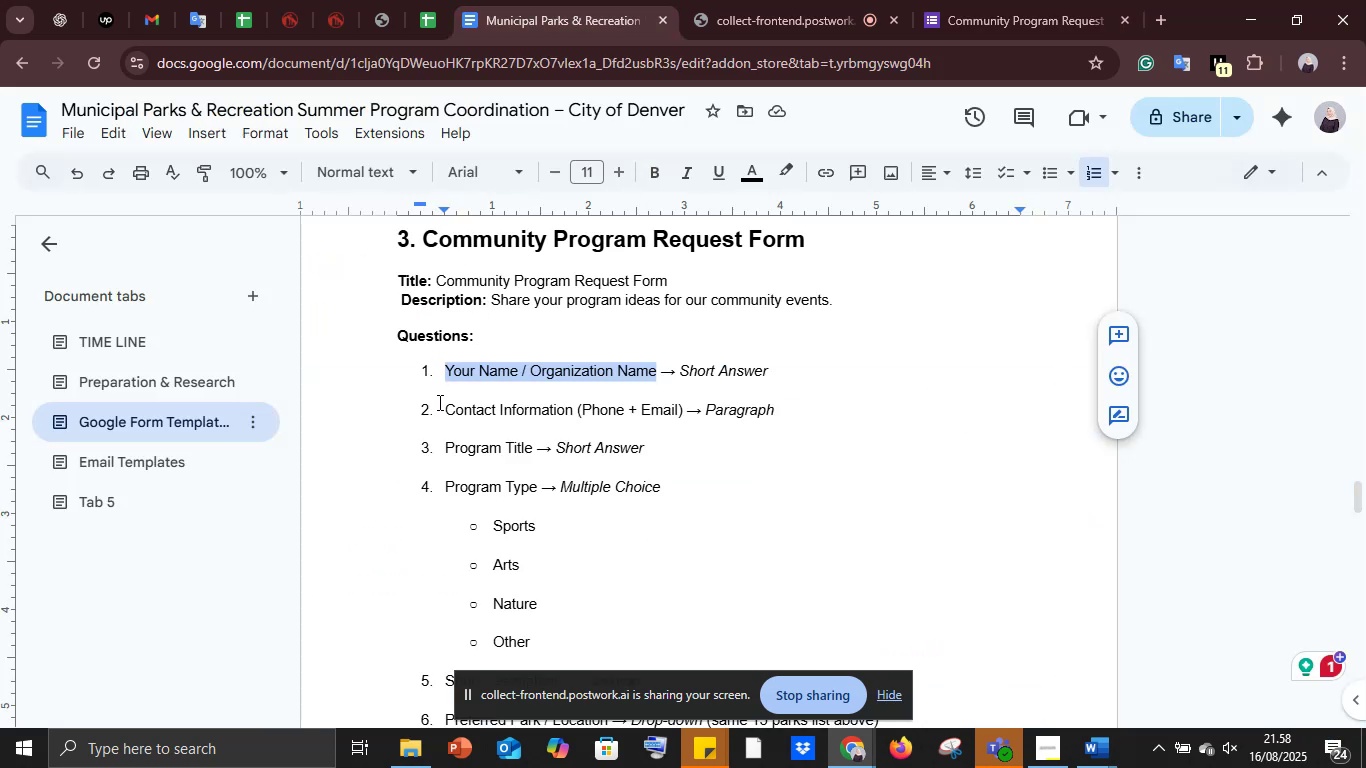 
left_click_drag(start_coordinate=[448, 401], to_coordinate=[684, 407])
 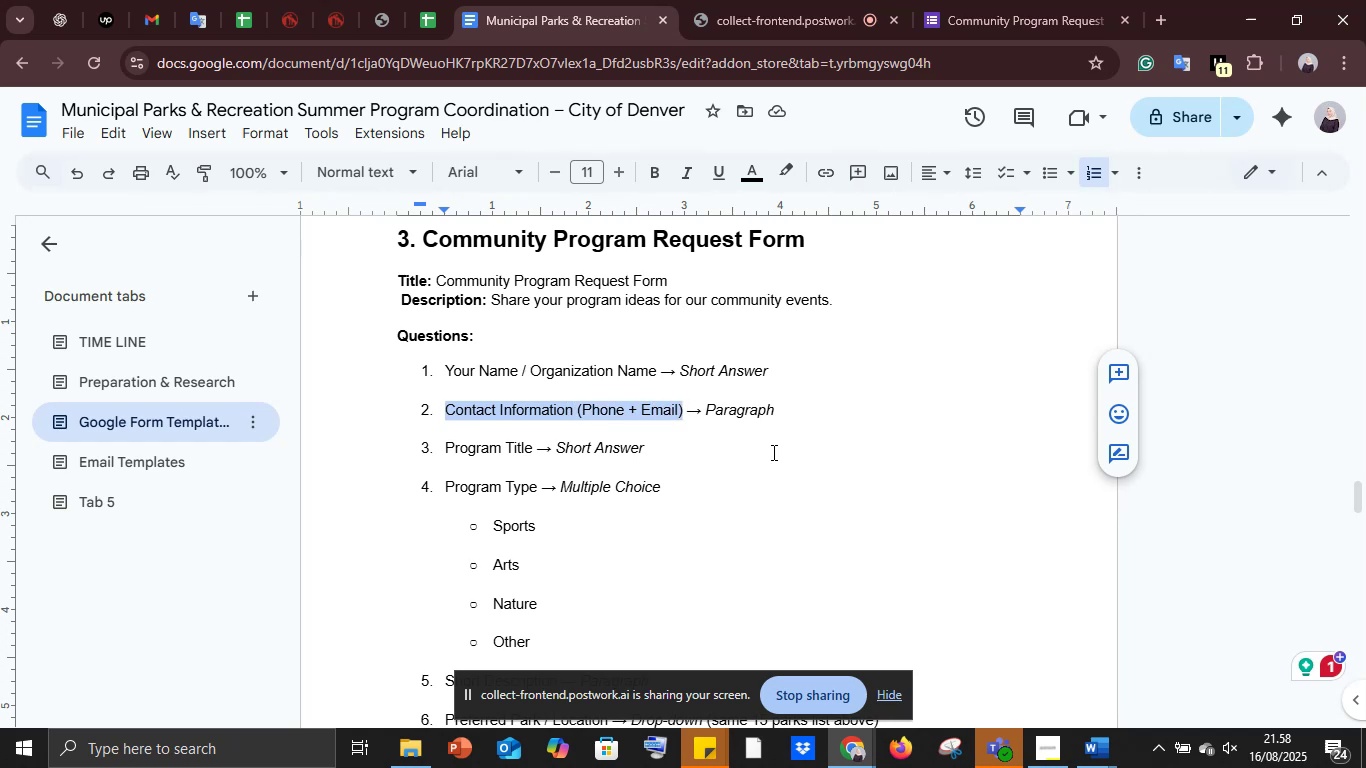 
key(Control+C)
 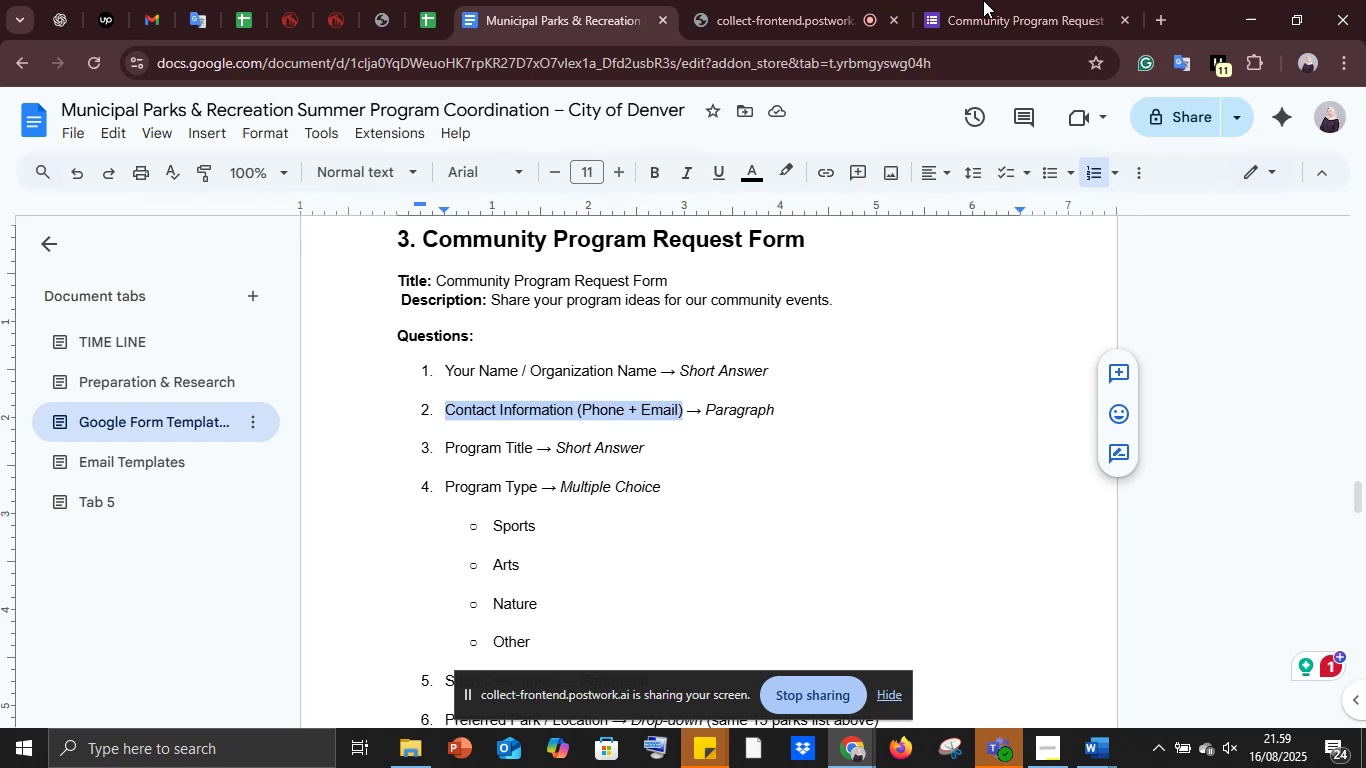 
left_click([983, 0])
 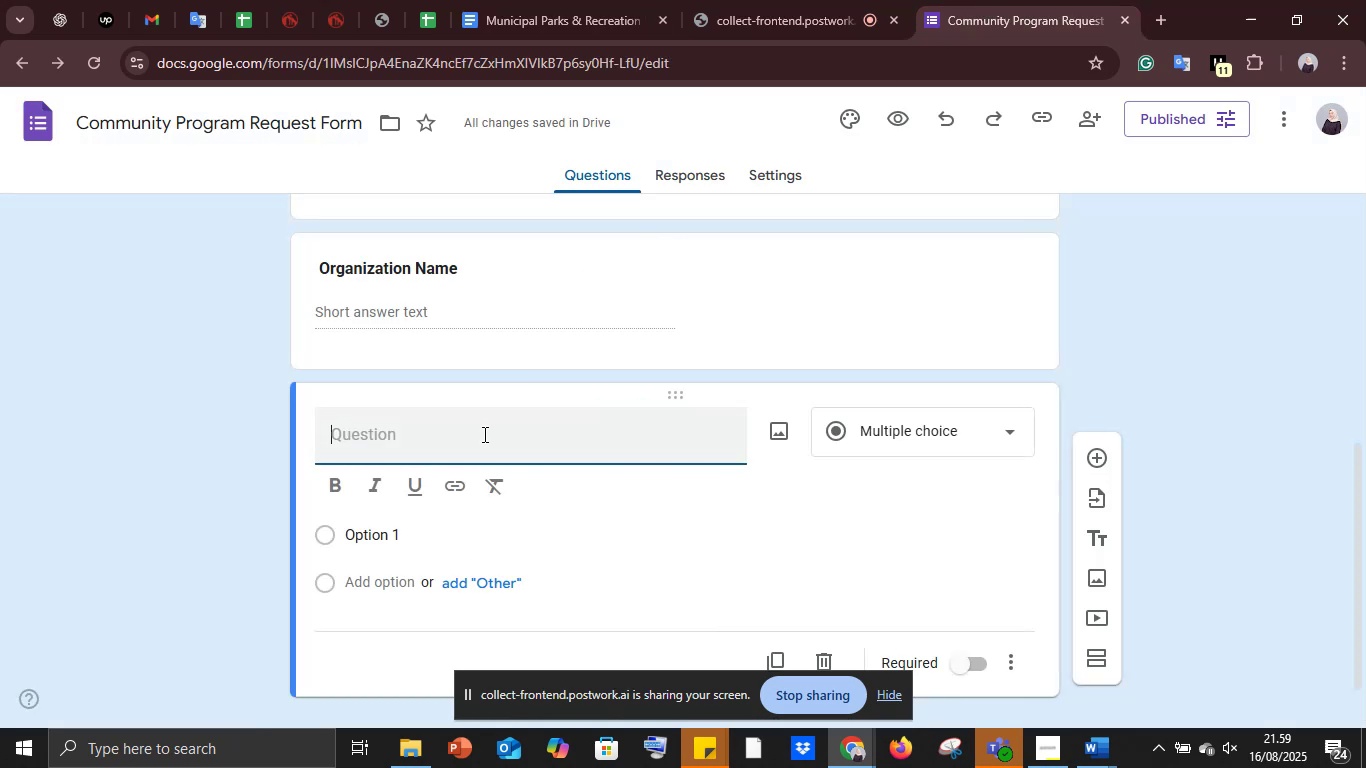 
key(Control+ControlLeft)
 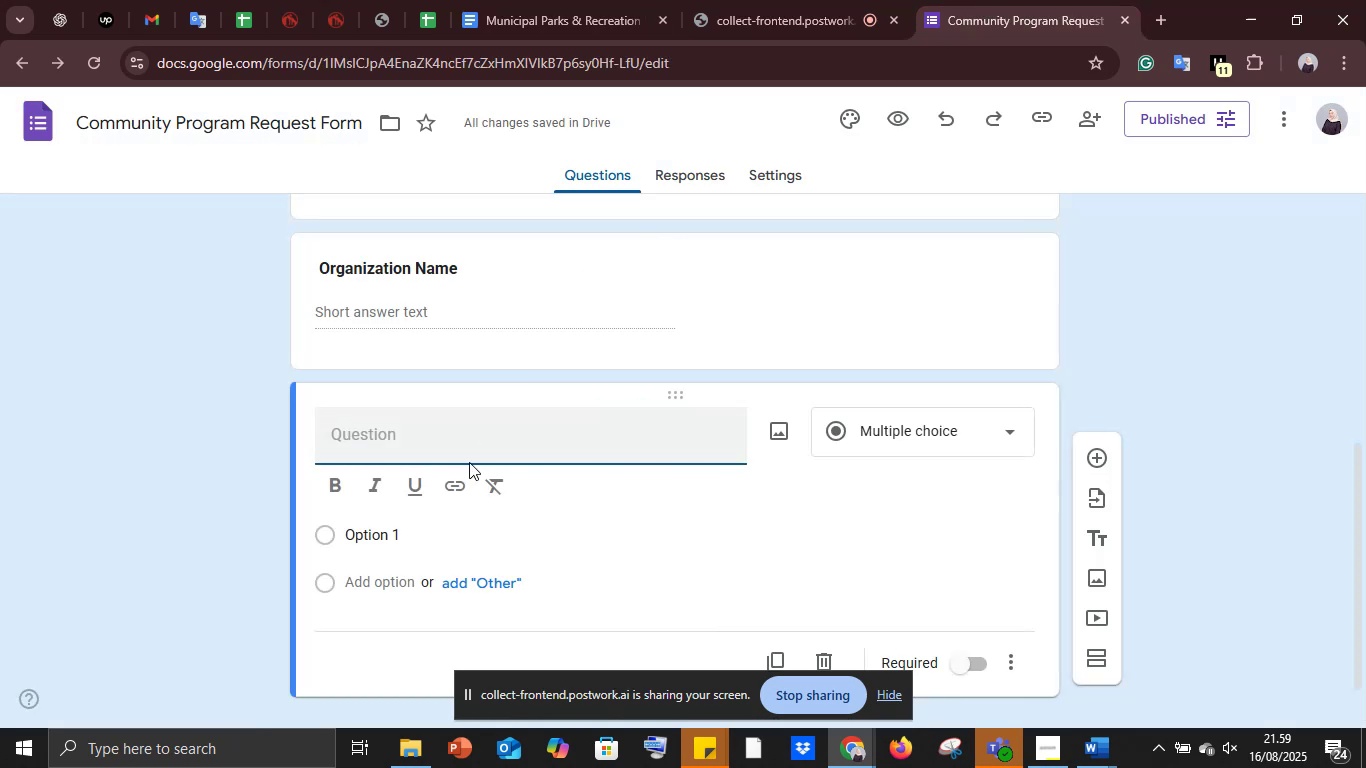 
key(Control+V)
 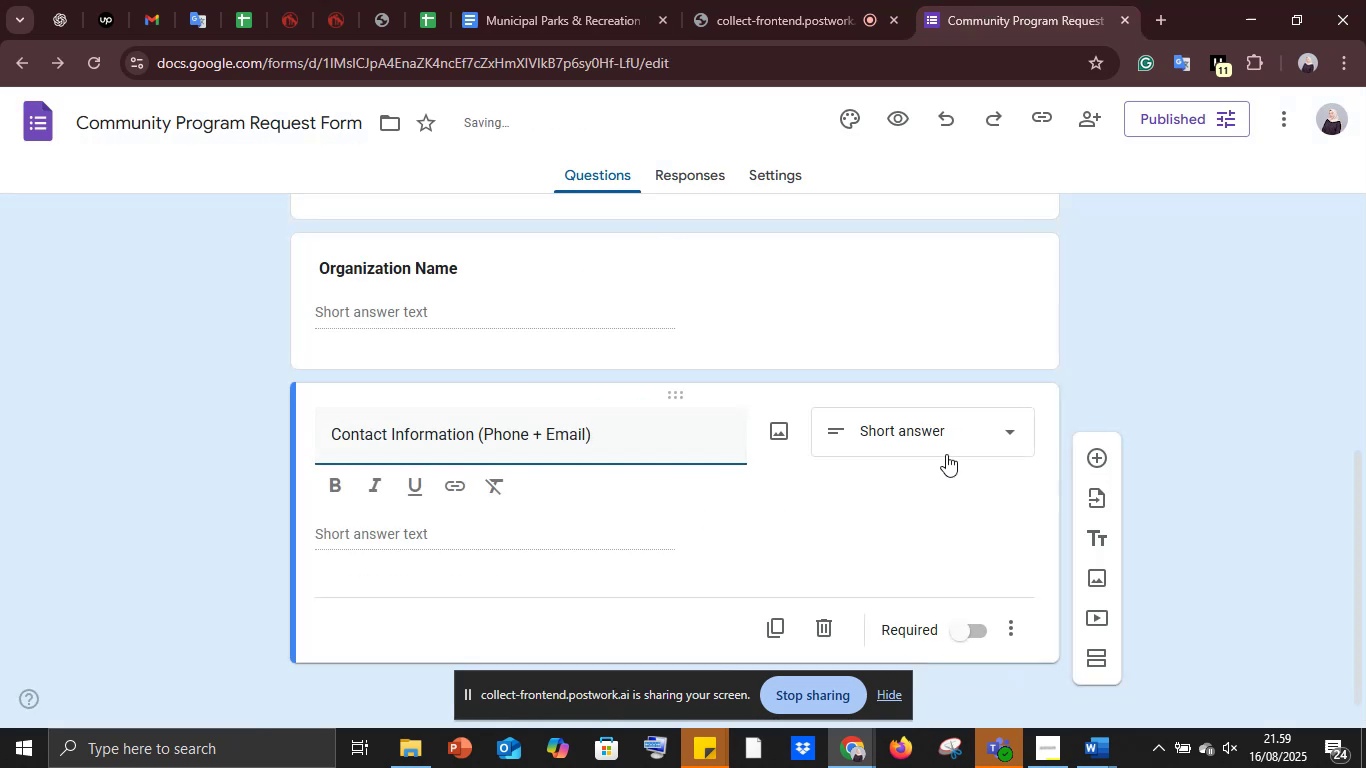 
left_click([942, 444])
 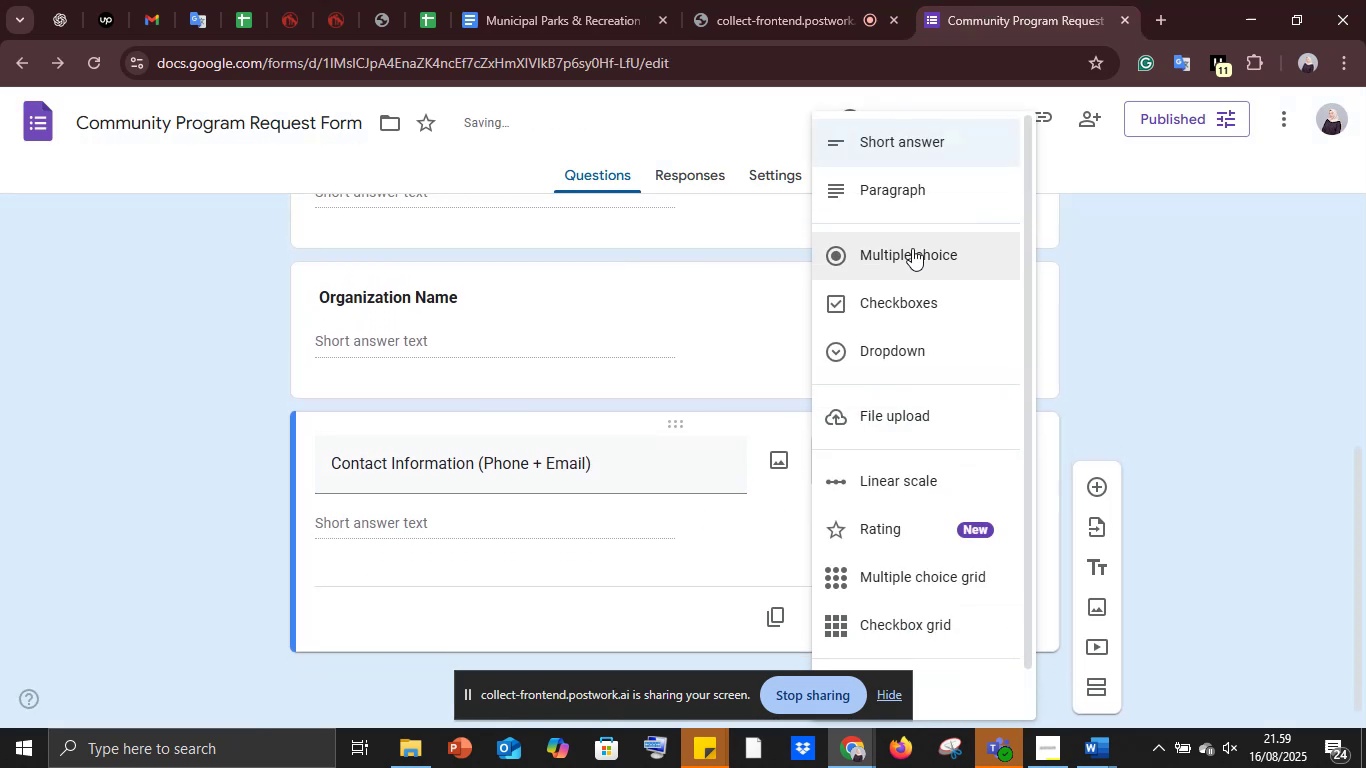 
left_click([892, 203])
 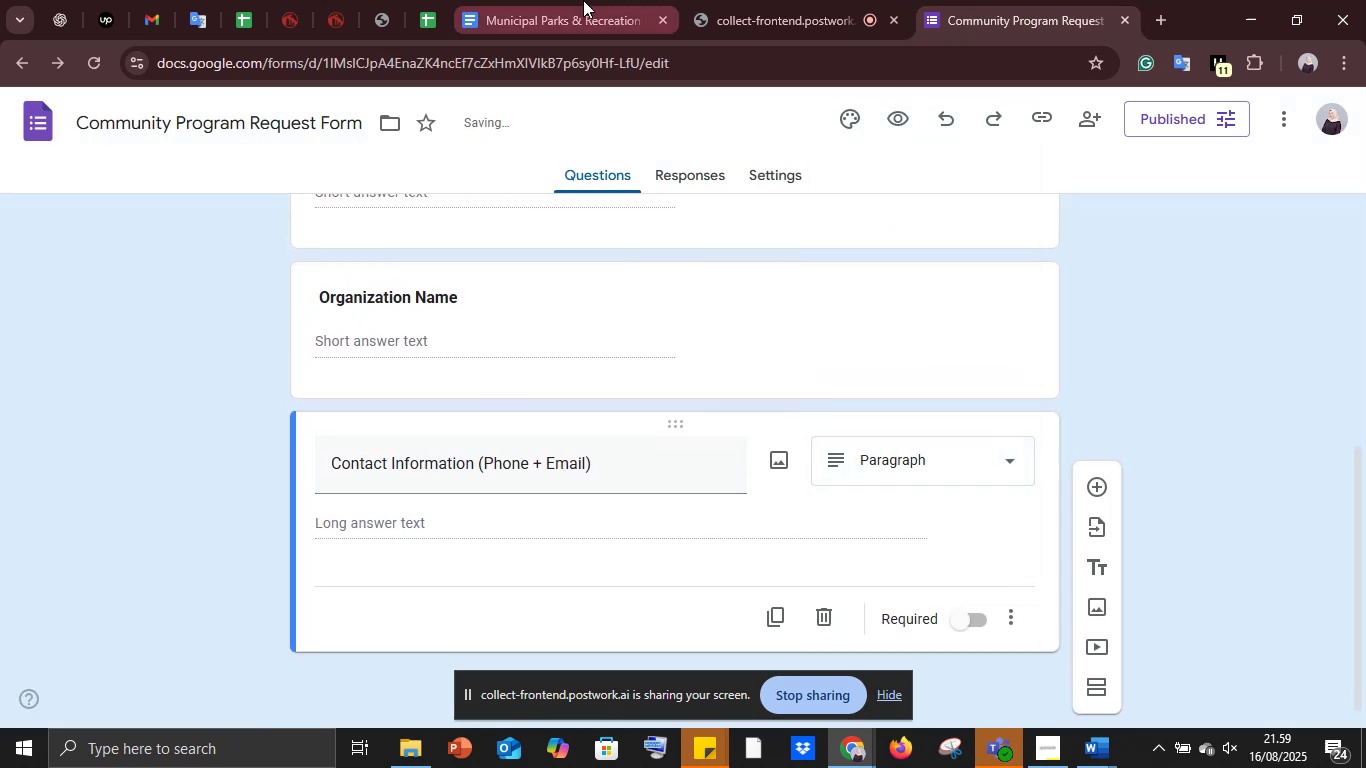 
left_click([583, 0])
 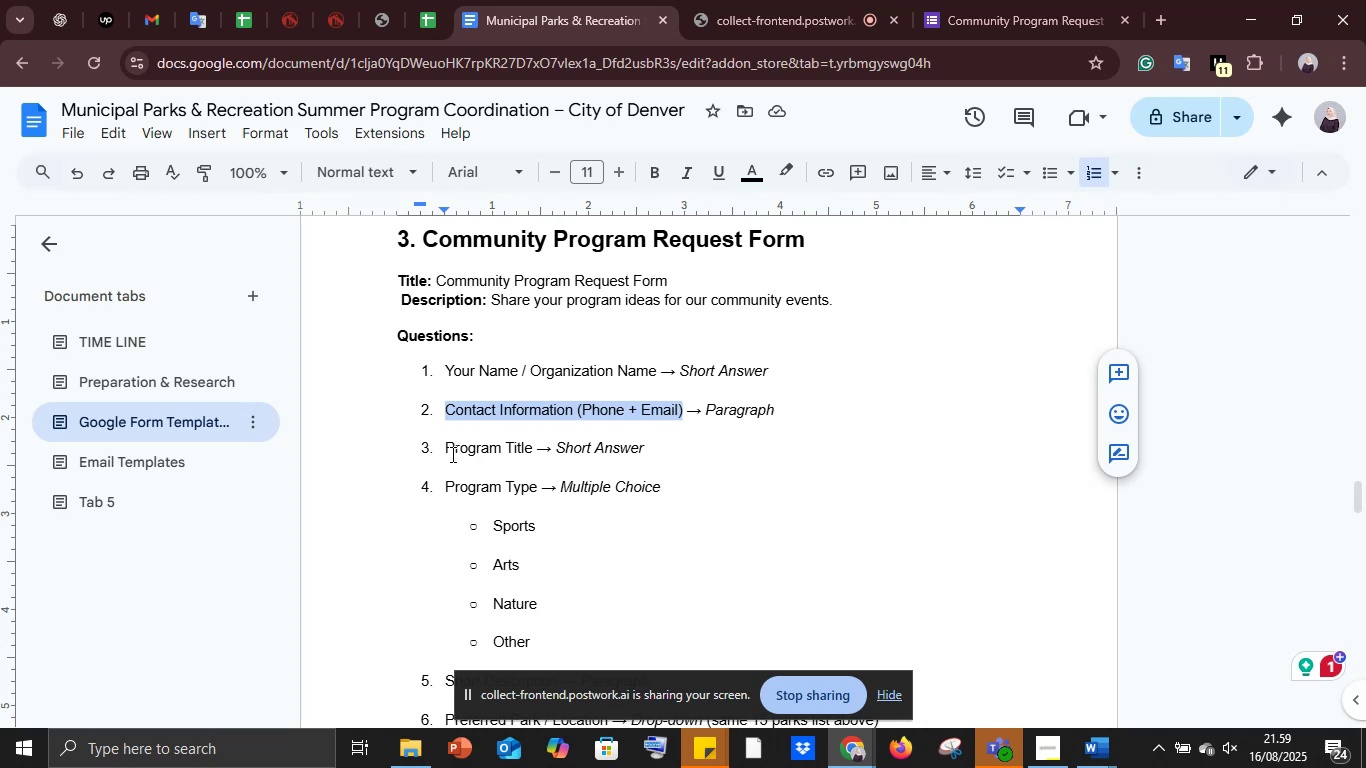 
left_click_drag(start_coordinate=[440, 448], to_coordinate=[533, 451])
 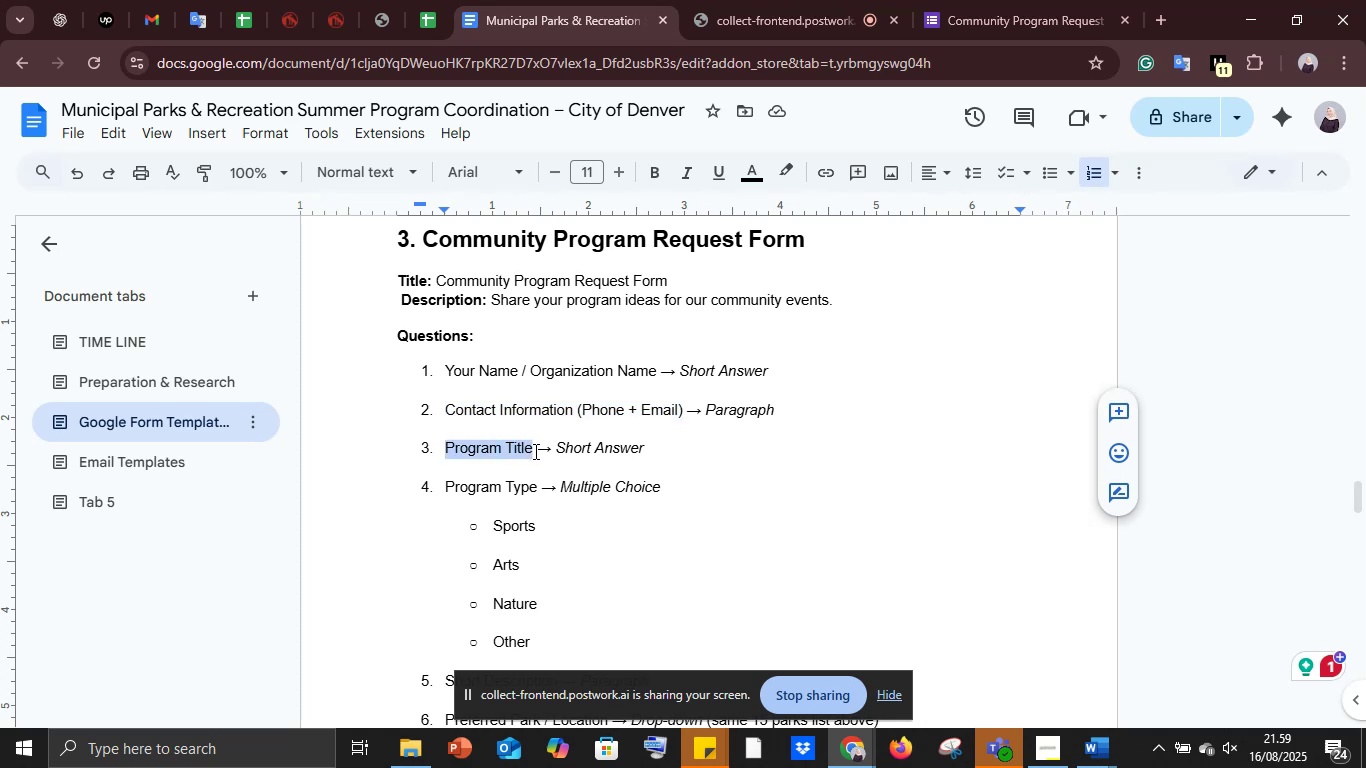 
key(Control+C)
 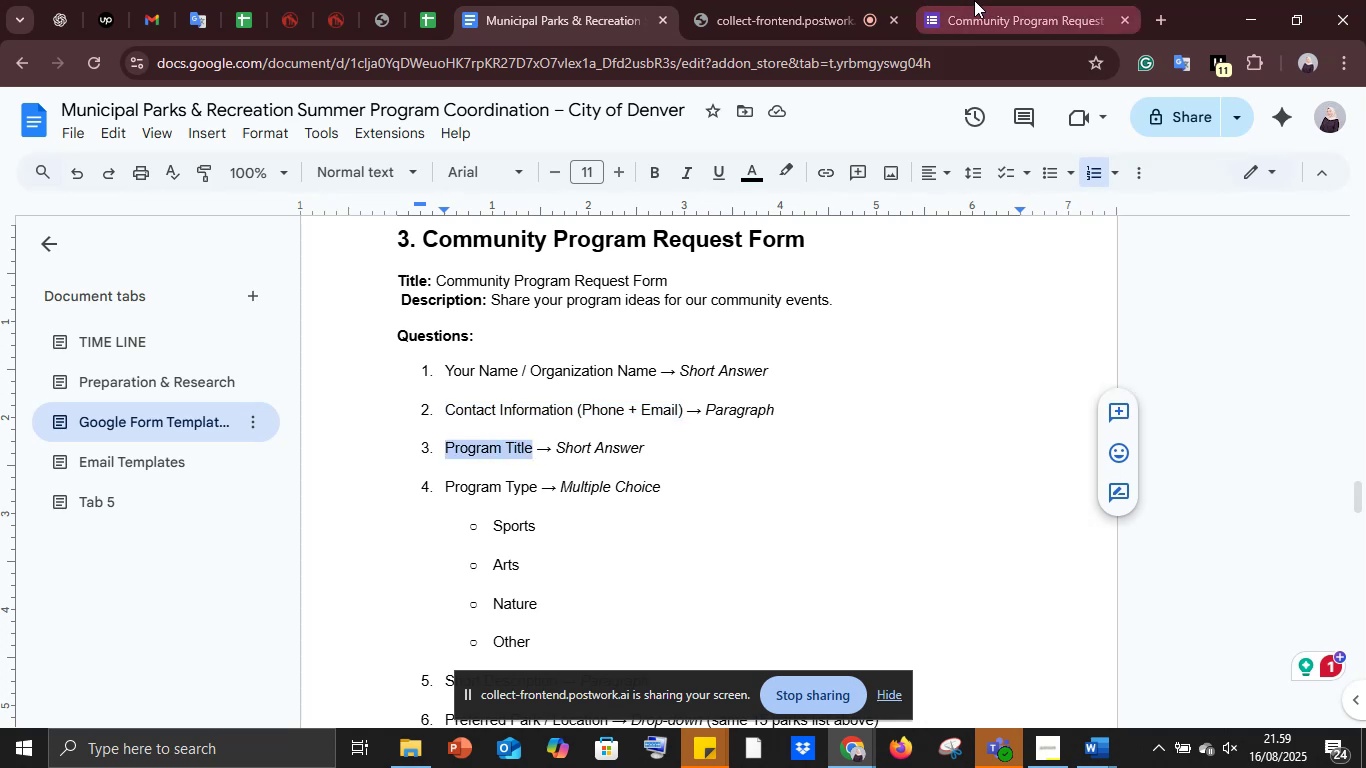 
left_click([978, 0])
 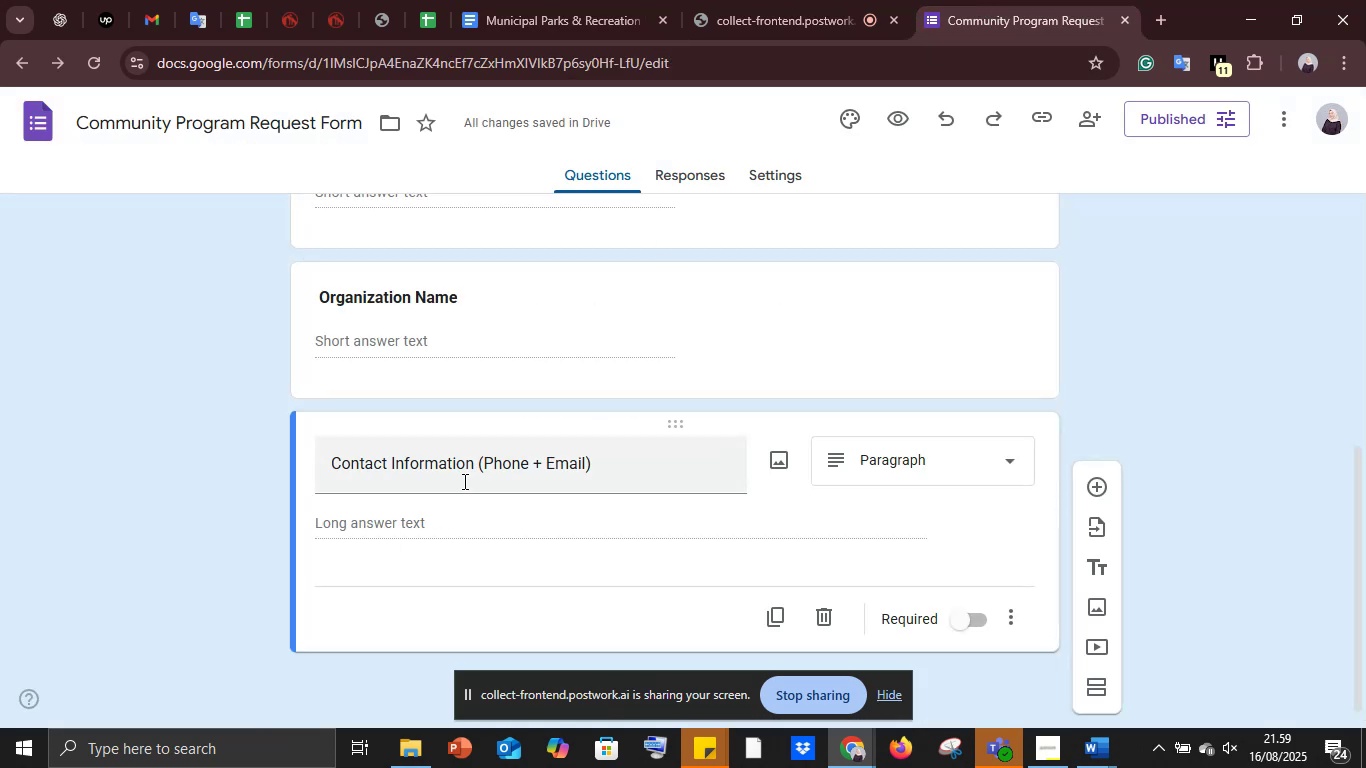 
left_click([473, 475])
 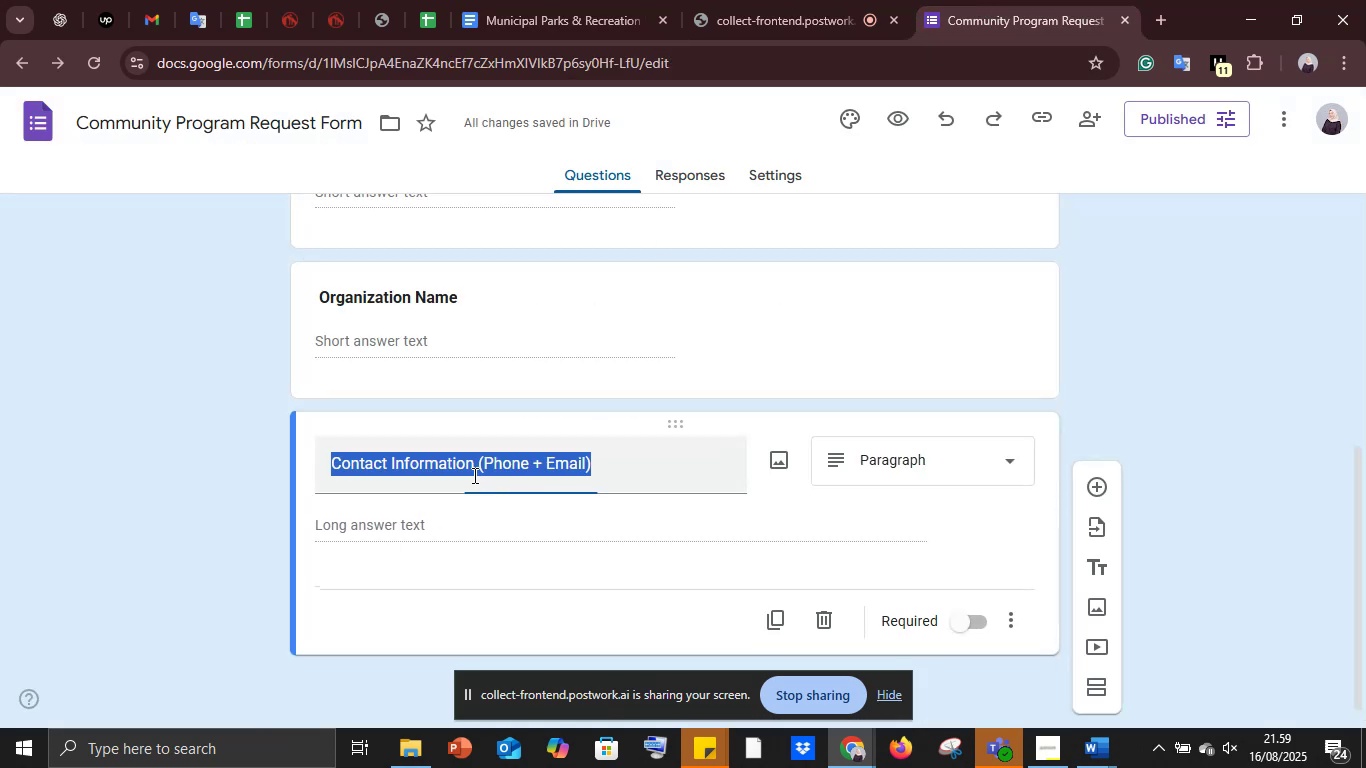 
key(Control+A)
 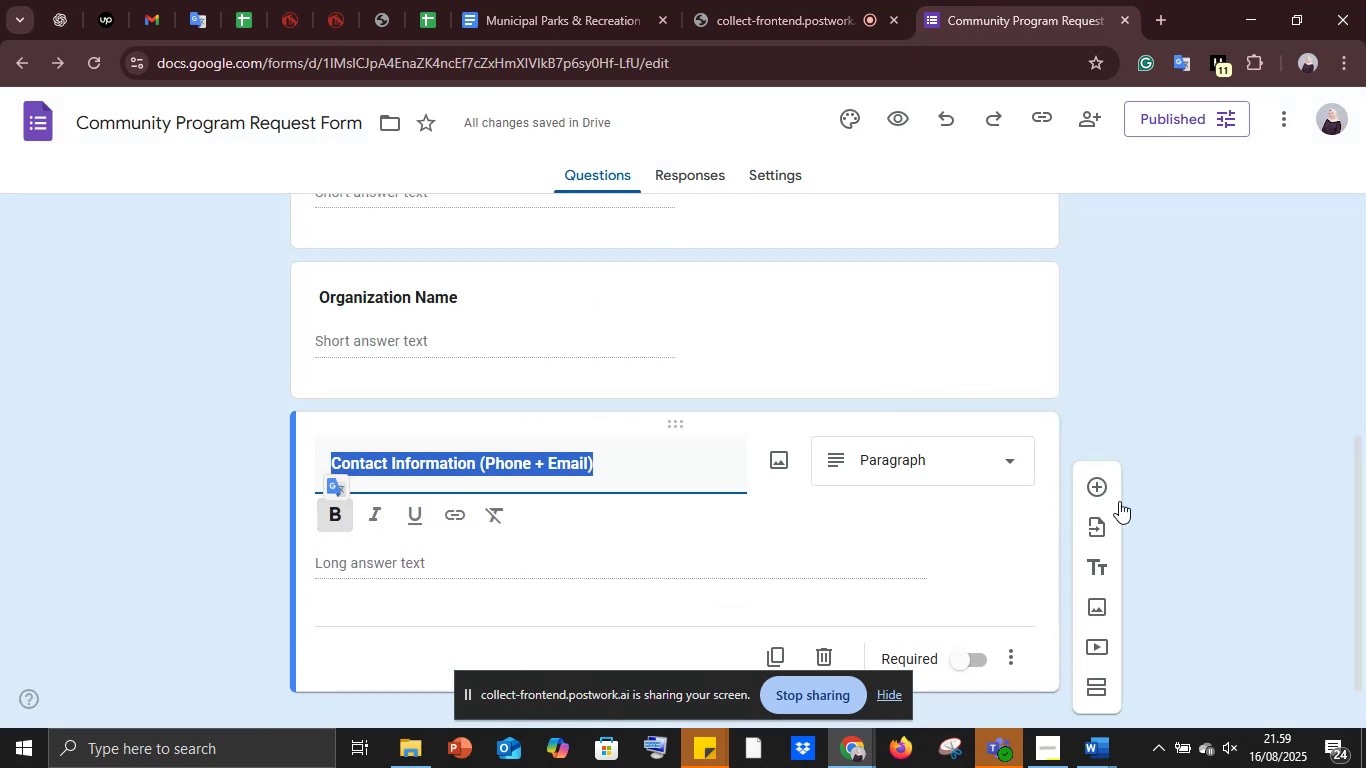 
left_click([1092, 491])
 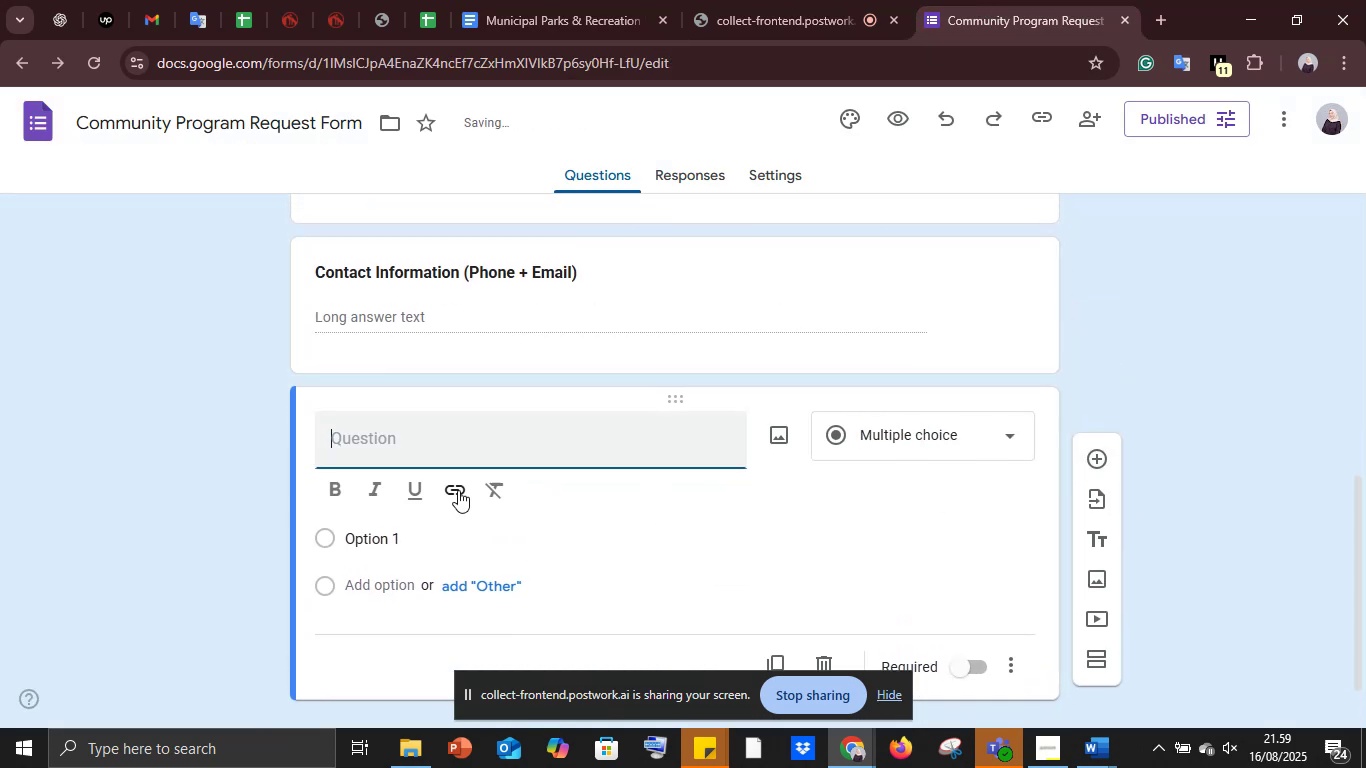 
key(Control+V)
 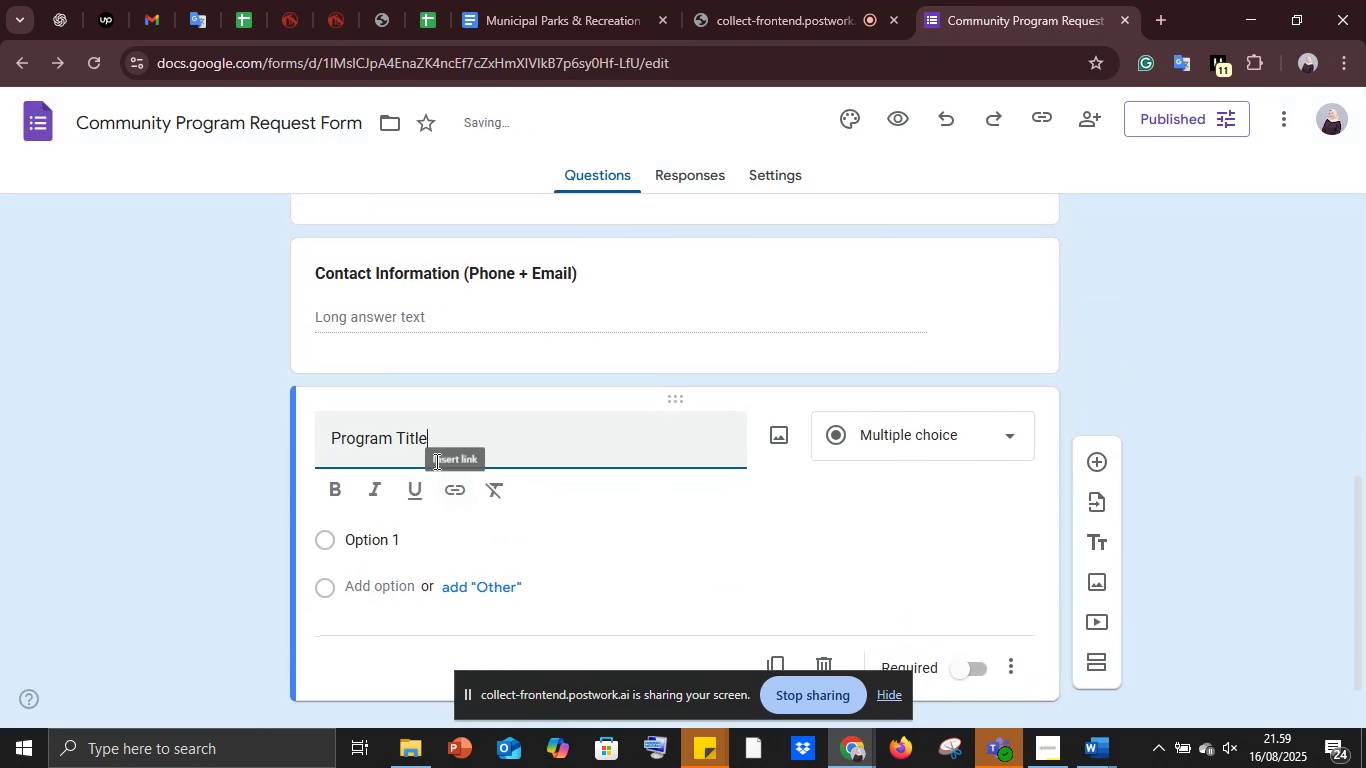 
hold_key(key=ControlLeft, duration=0.41)
 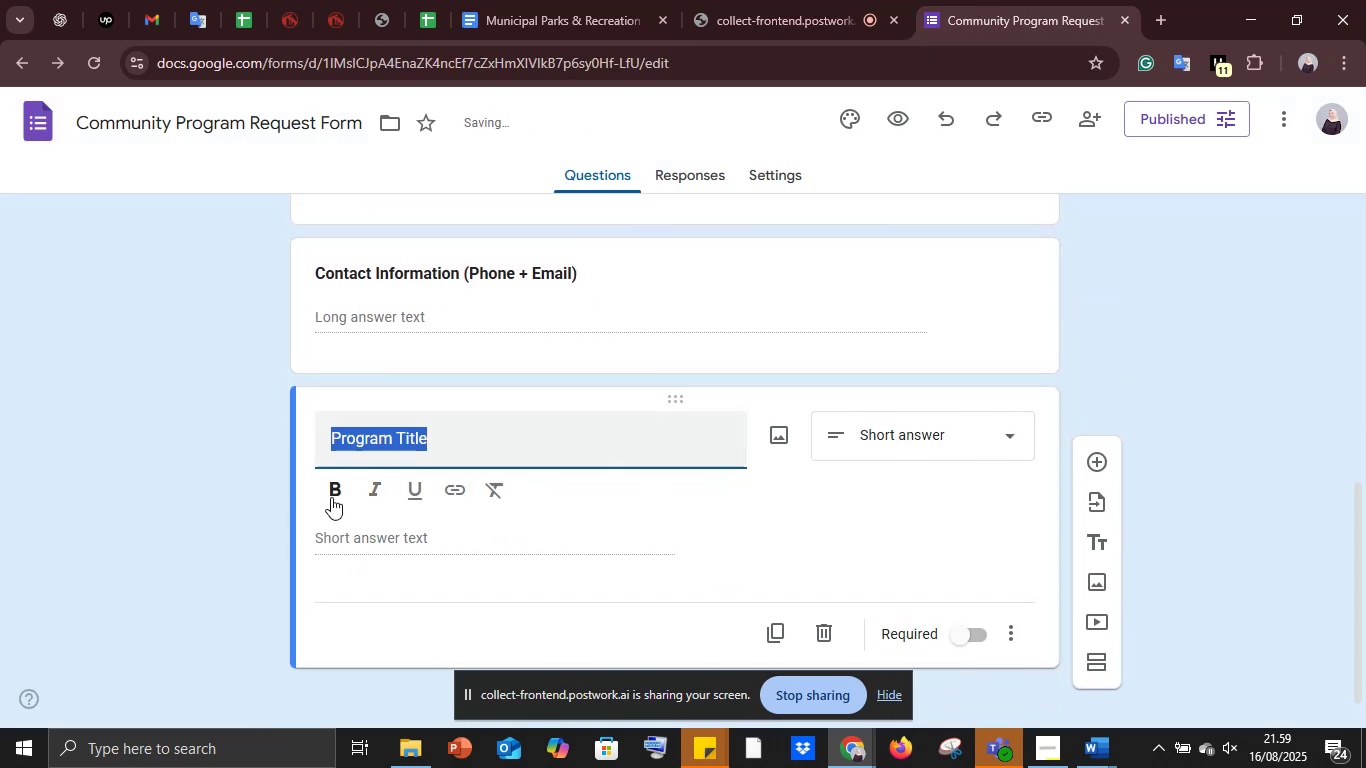 
hold_key(key=A, duration=8.64)
 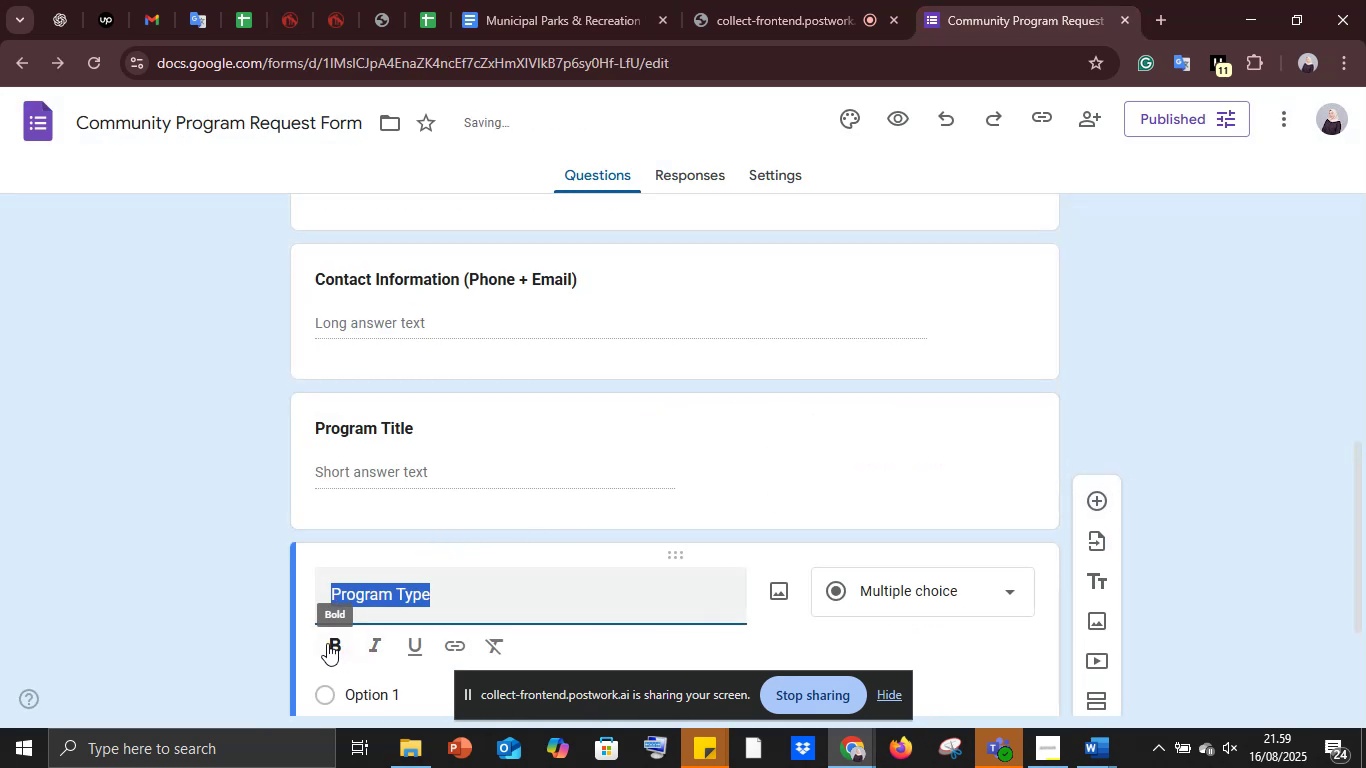 
left_click([327, 488])
 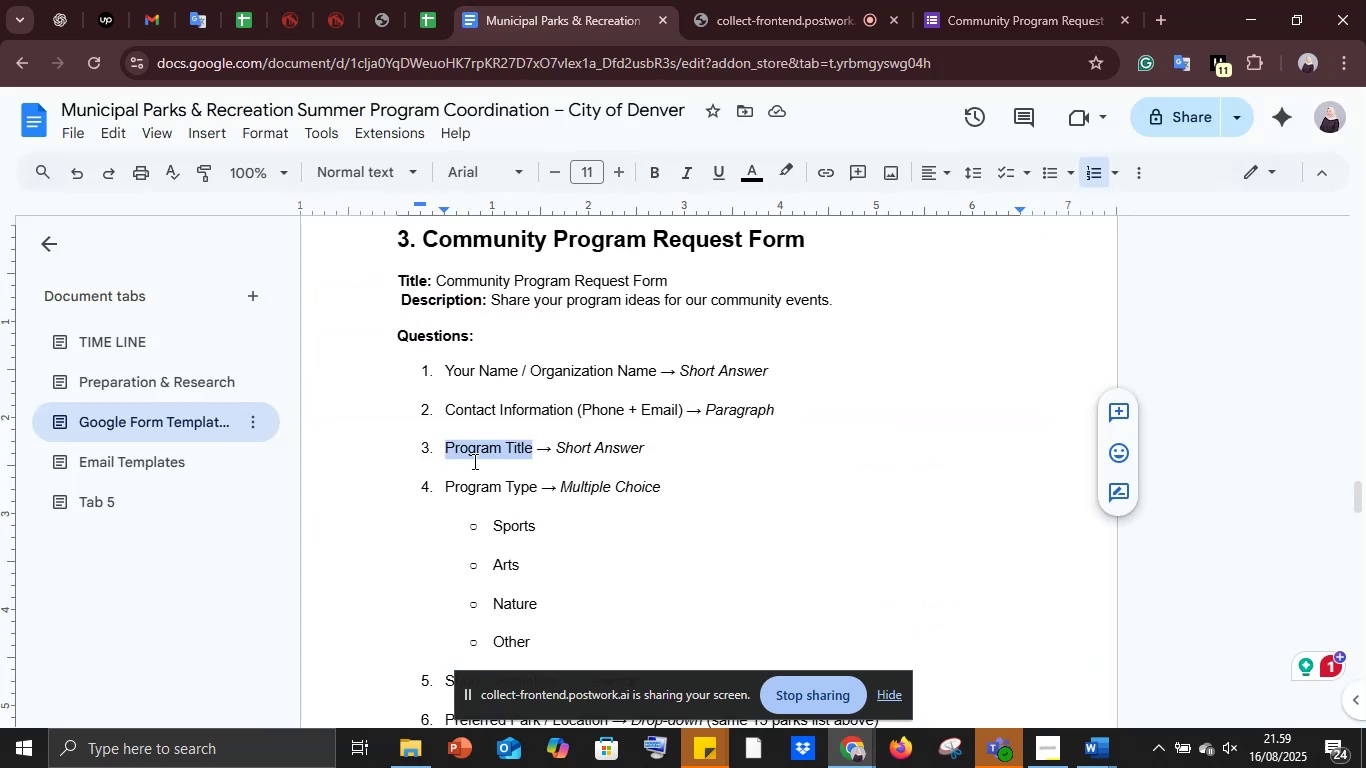 
left_click_drag(start_coordinate=[442, 486], to_coordinate=[534, 488])
 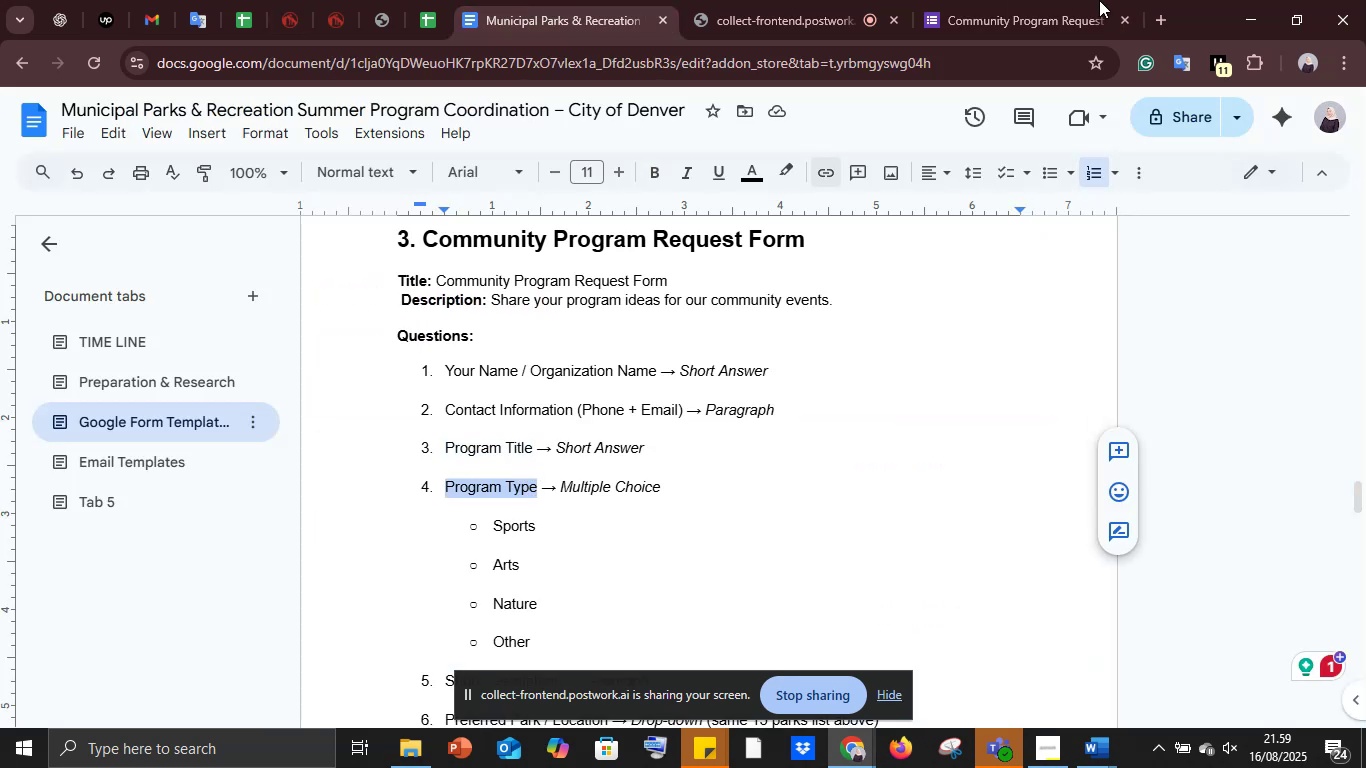 
key(Control+C)
 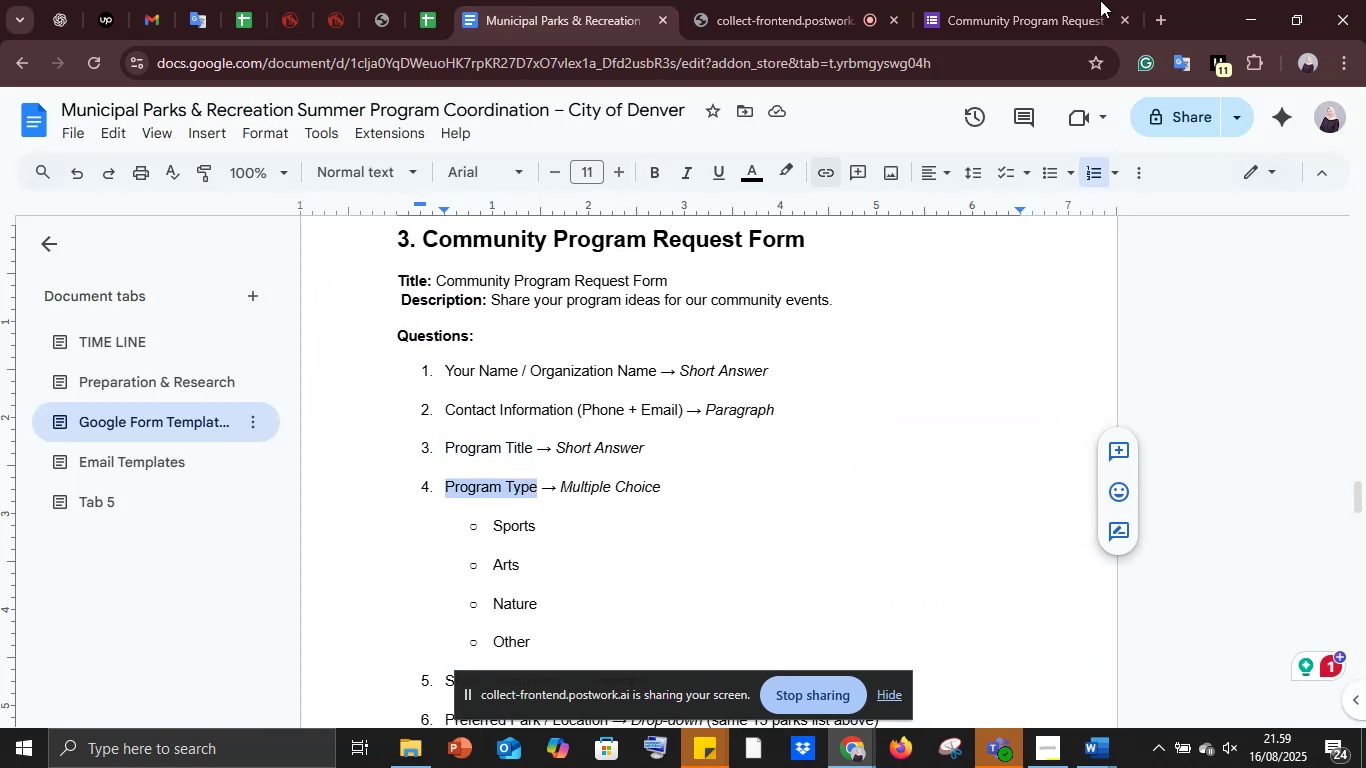 
left_click([1100, 0])
 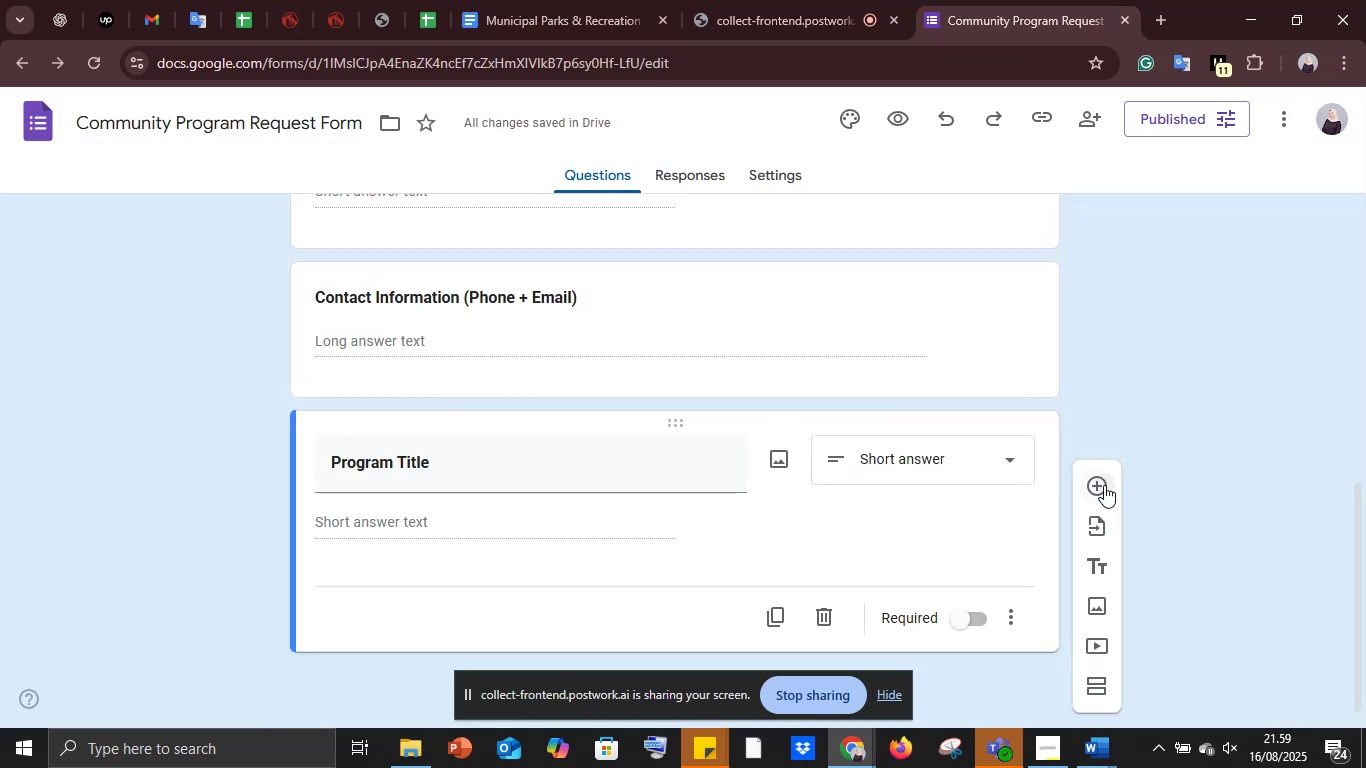 
key(Control+V)
 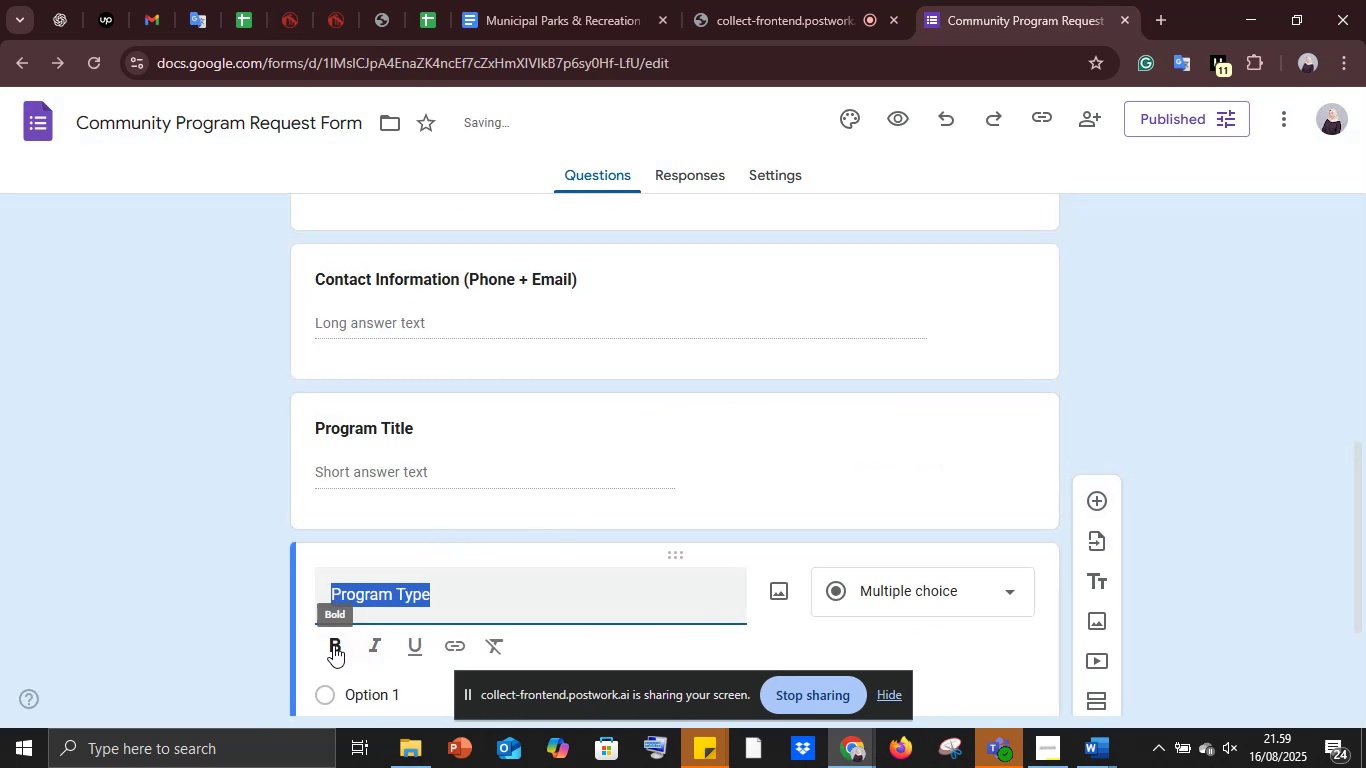 
left_click([327, 642])
 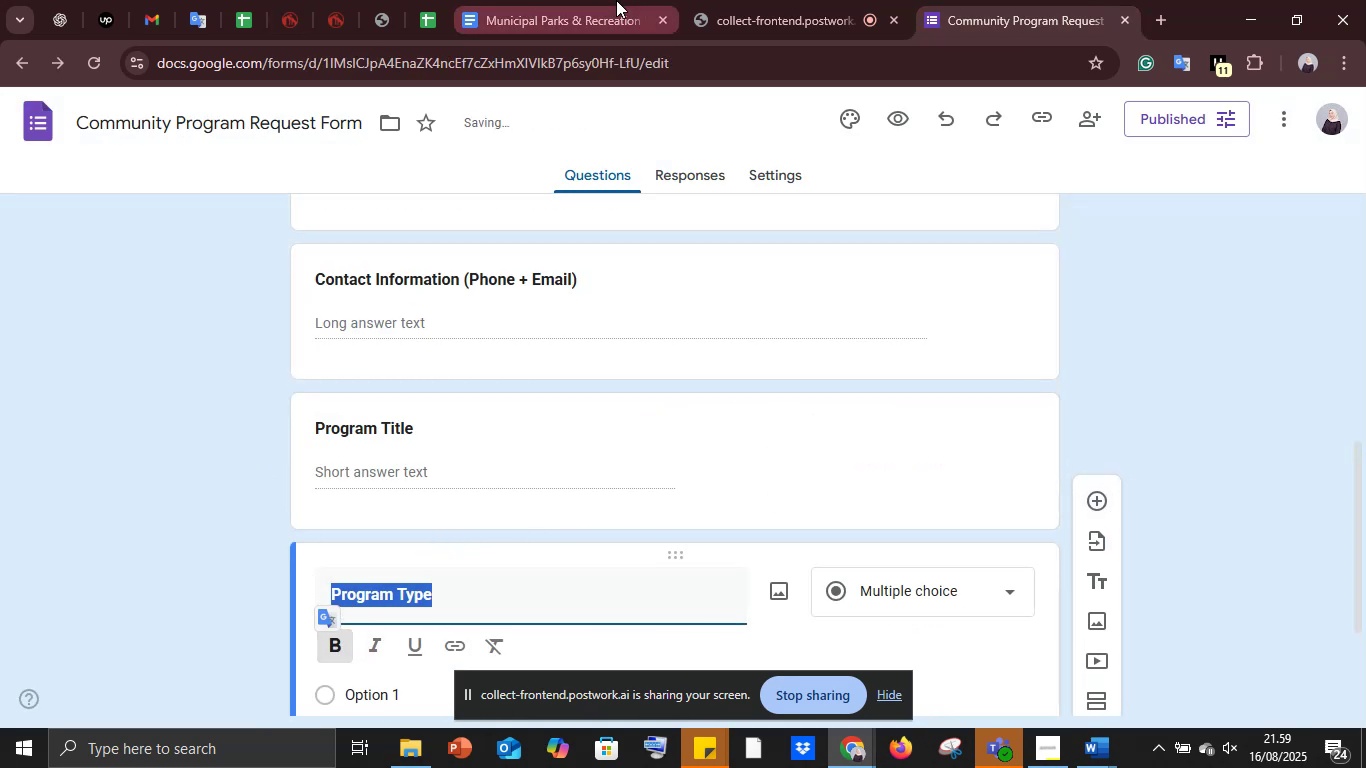 
left_click([616, 0])
 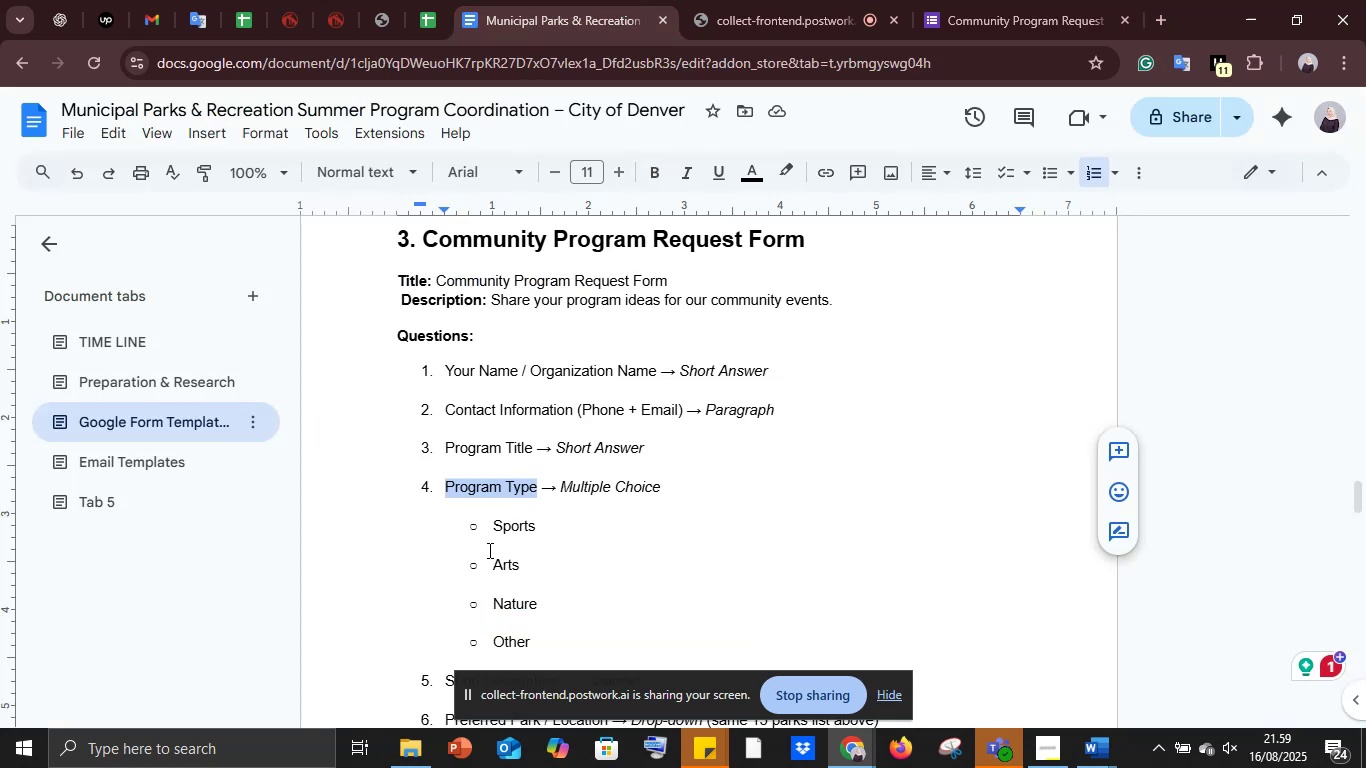 
left_click_drag(start_coordinate=[492, 527], to_coordinate=[597, 527])
 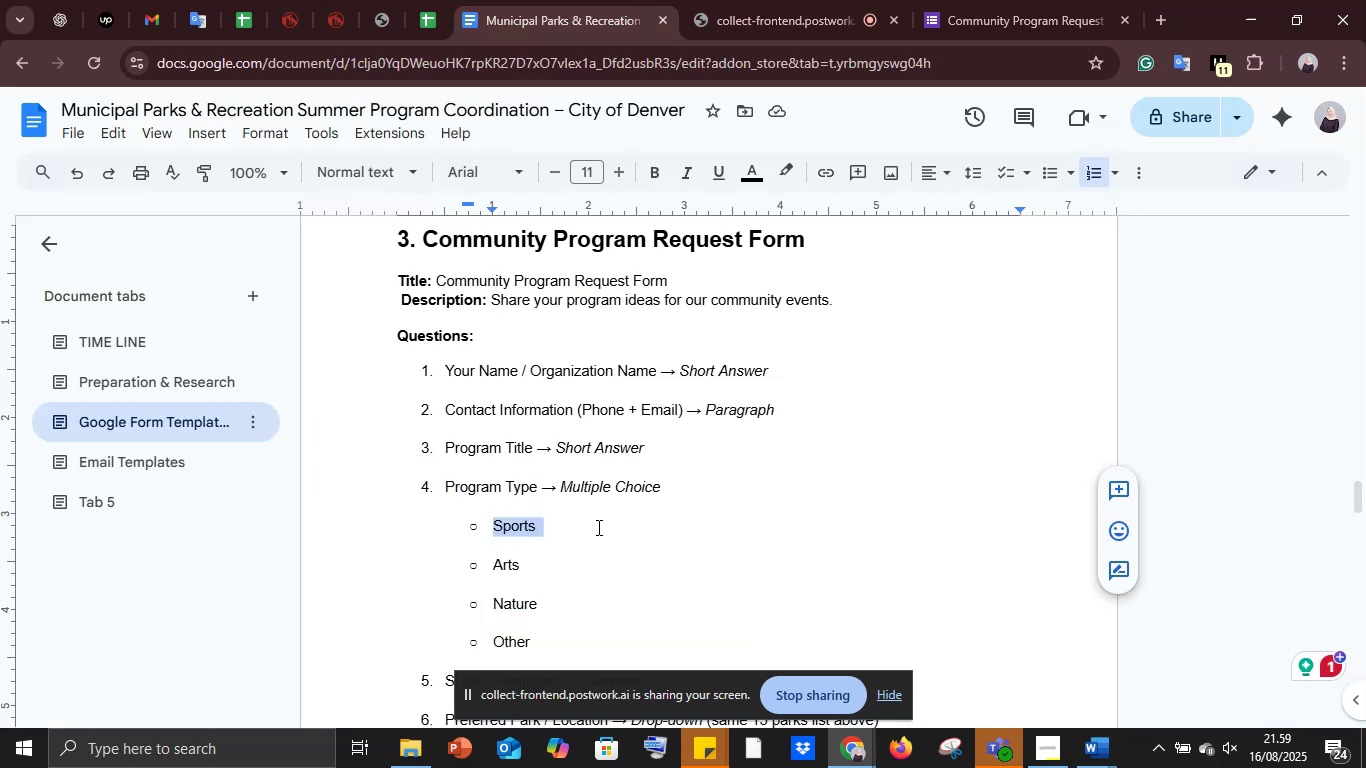 
key(Control+C)
 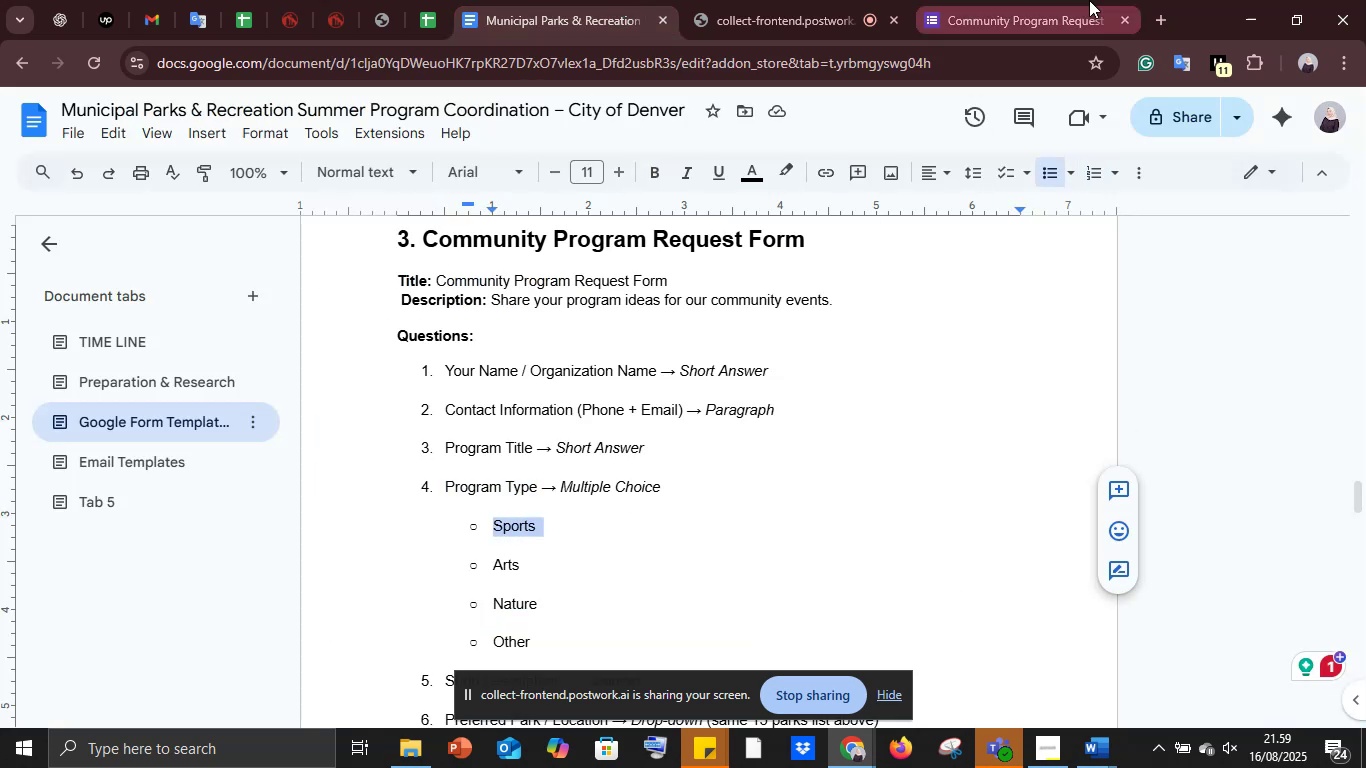 
left_click([1089, 0])
 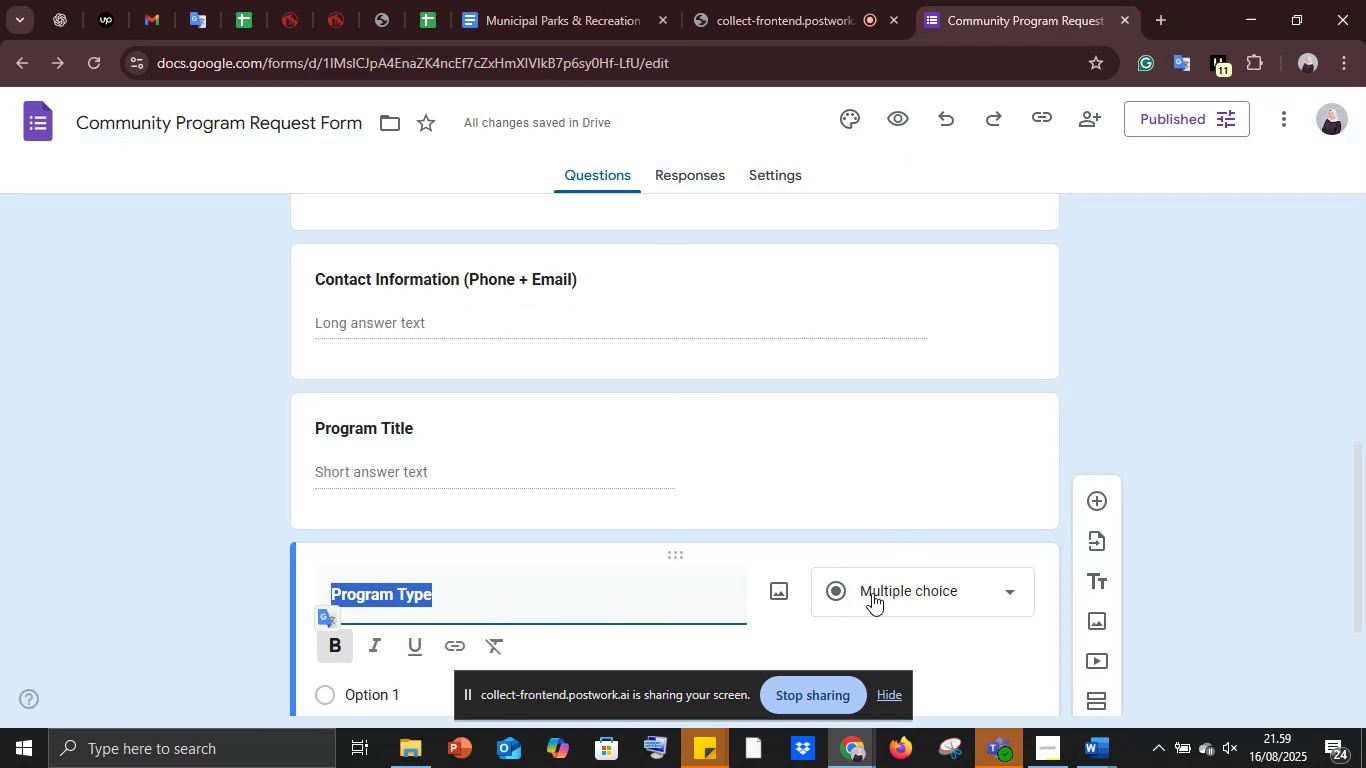 
scroll: coordinate [573, 515], scroll_direction: down, amount: 2.0
 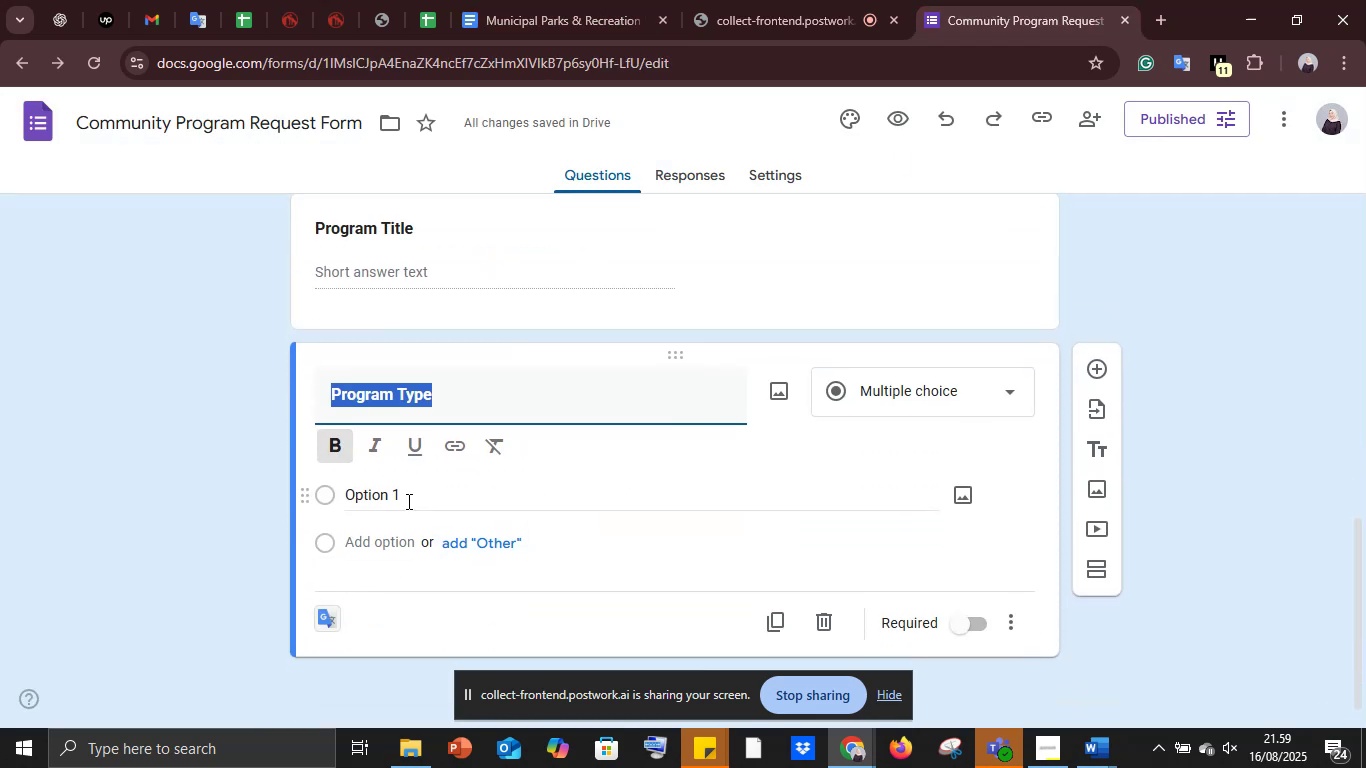 
left_click([393, 494])
 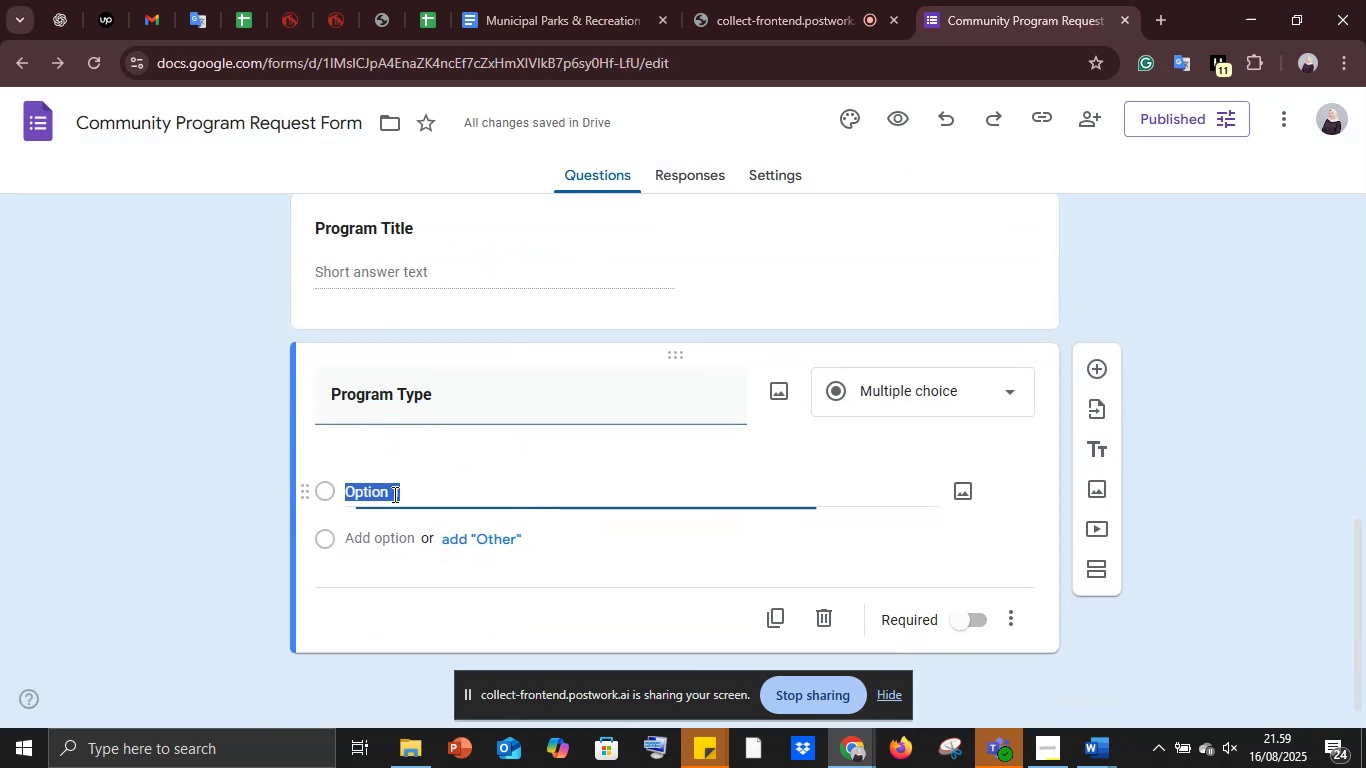 
key(Control+V)
 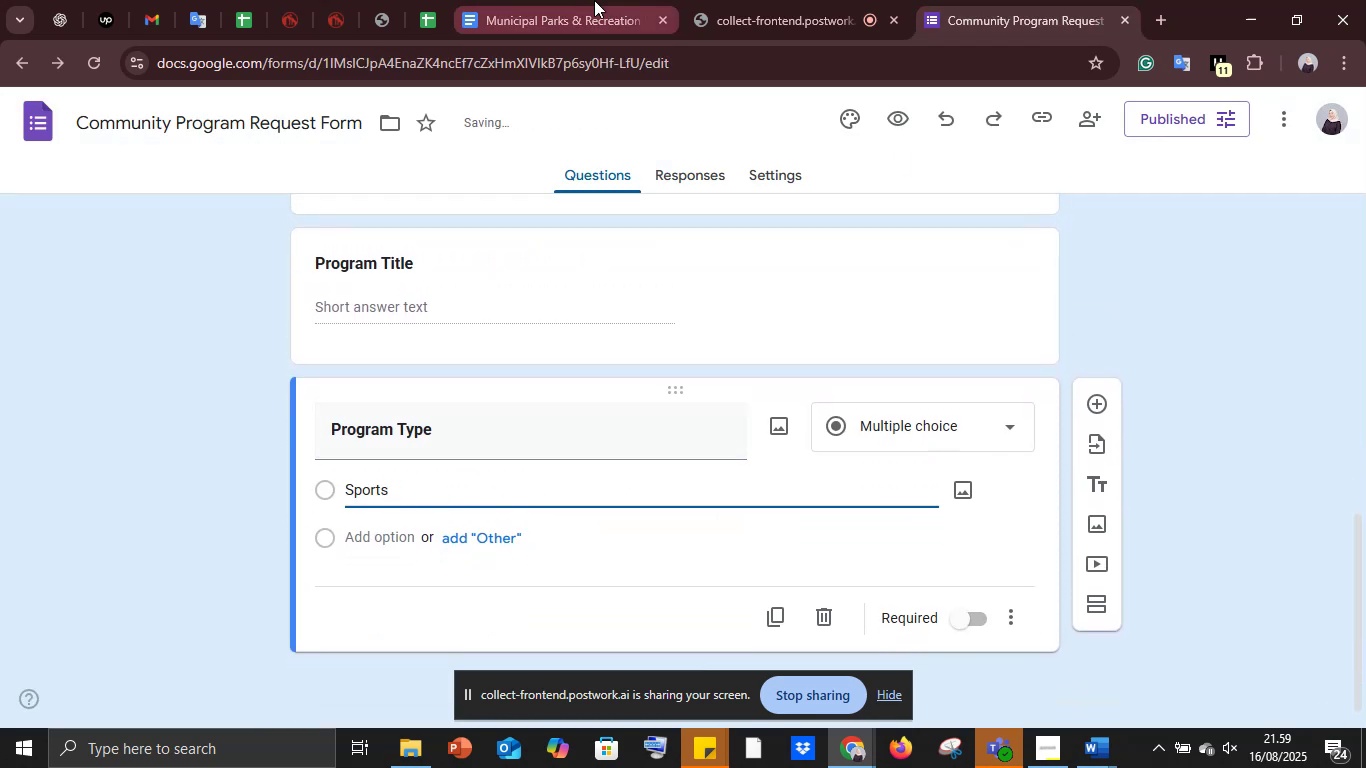 
left_click([592, 0])
 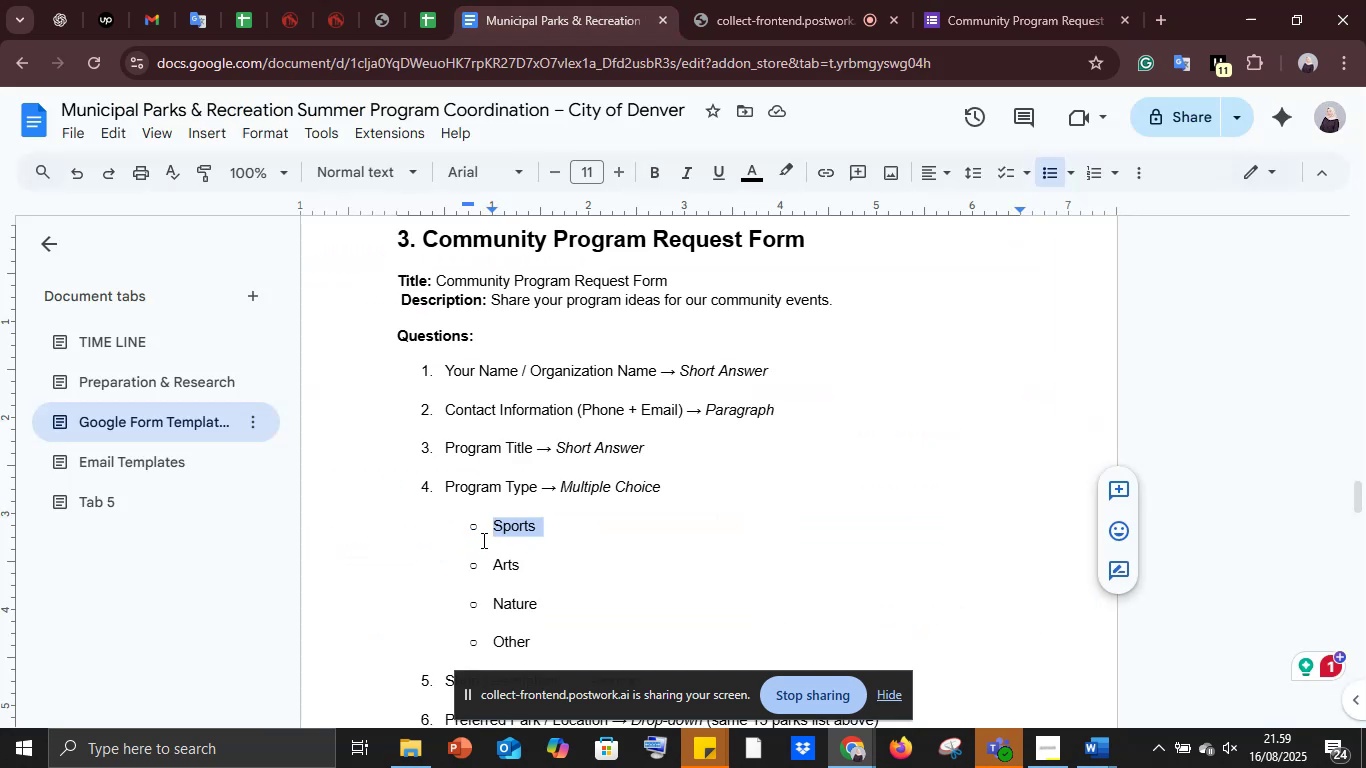 
left_click_drag(start_coordinate=[494, 564], to_coordinate=[551, 575])
 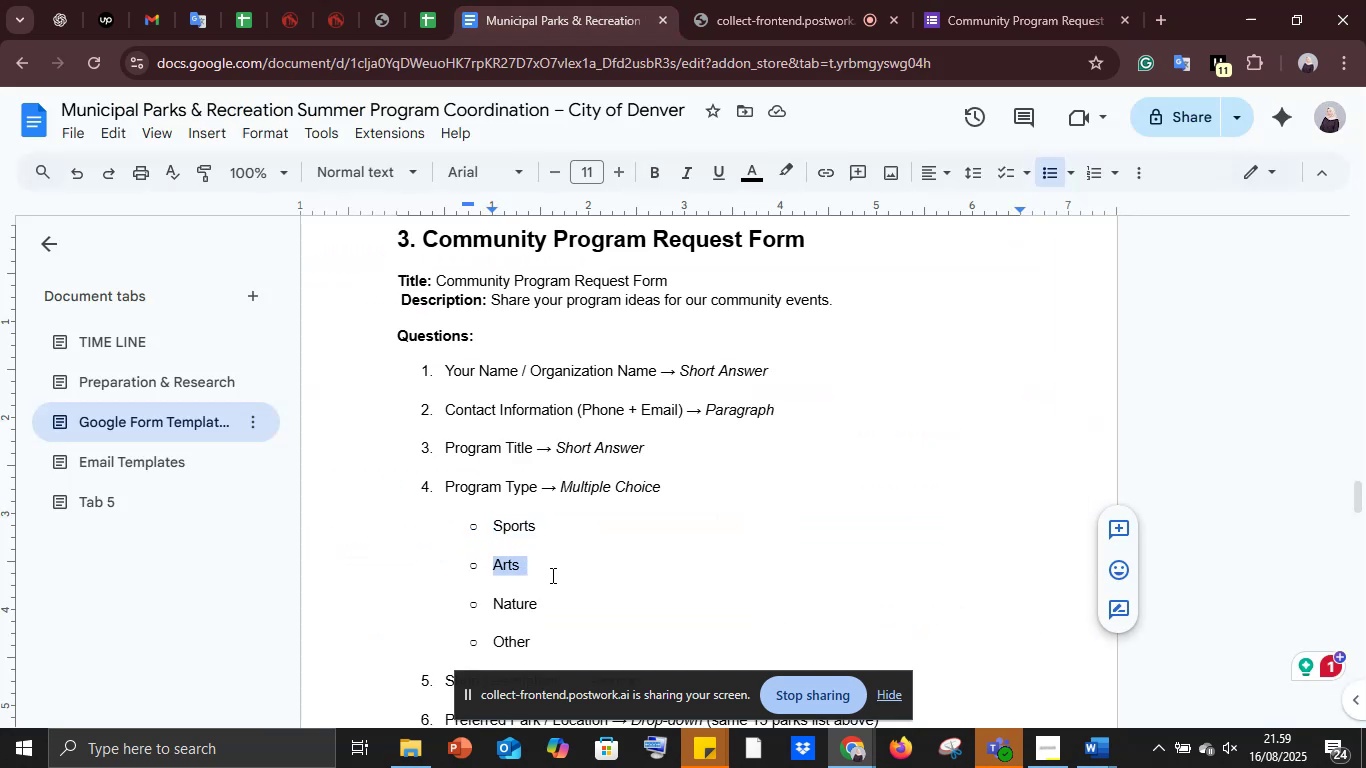 
key(Control+C)
 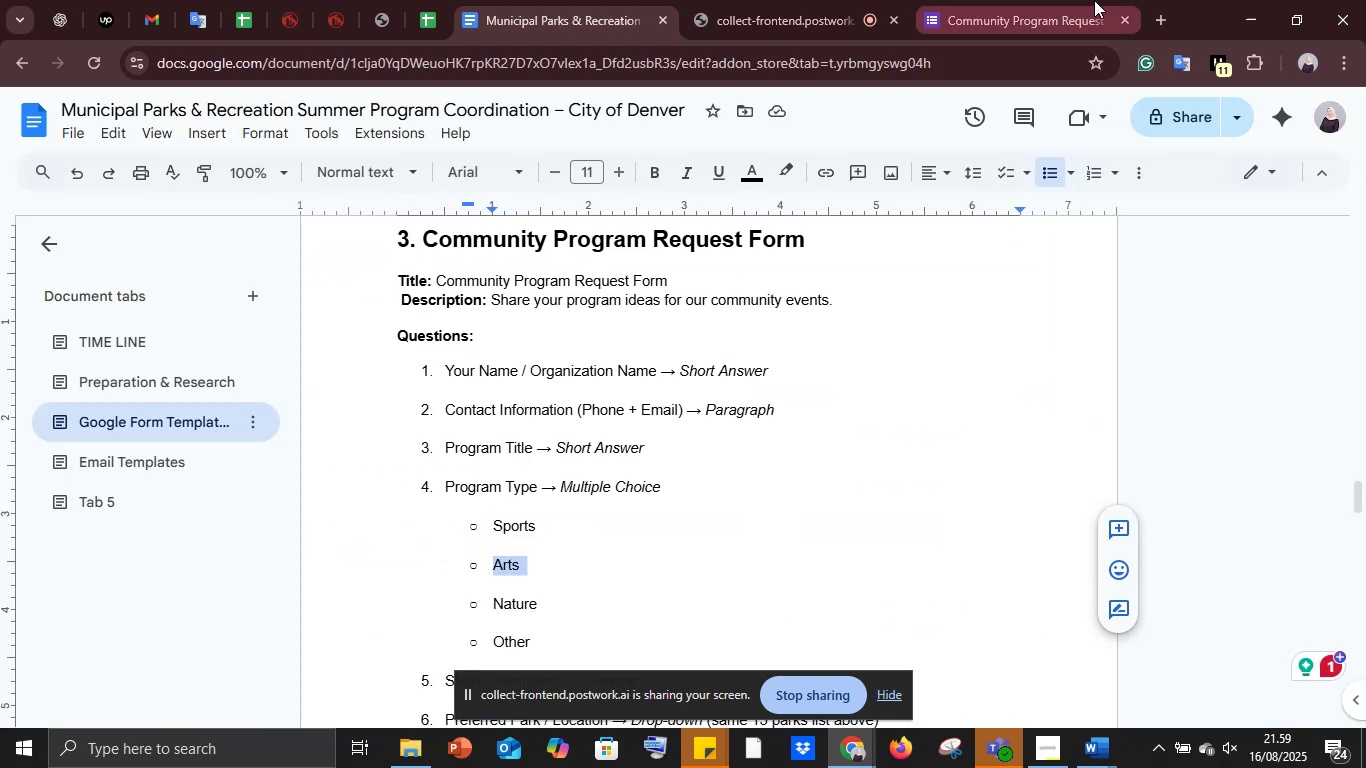 
left_click([1094, 0])
 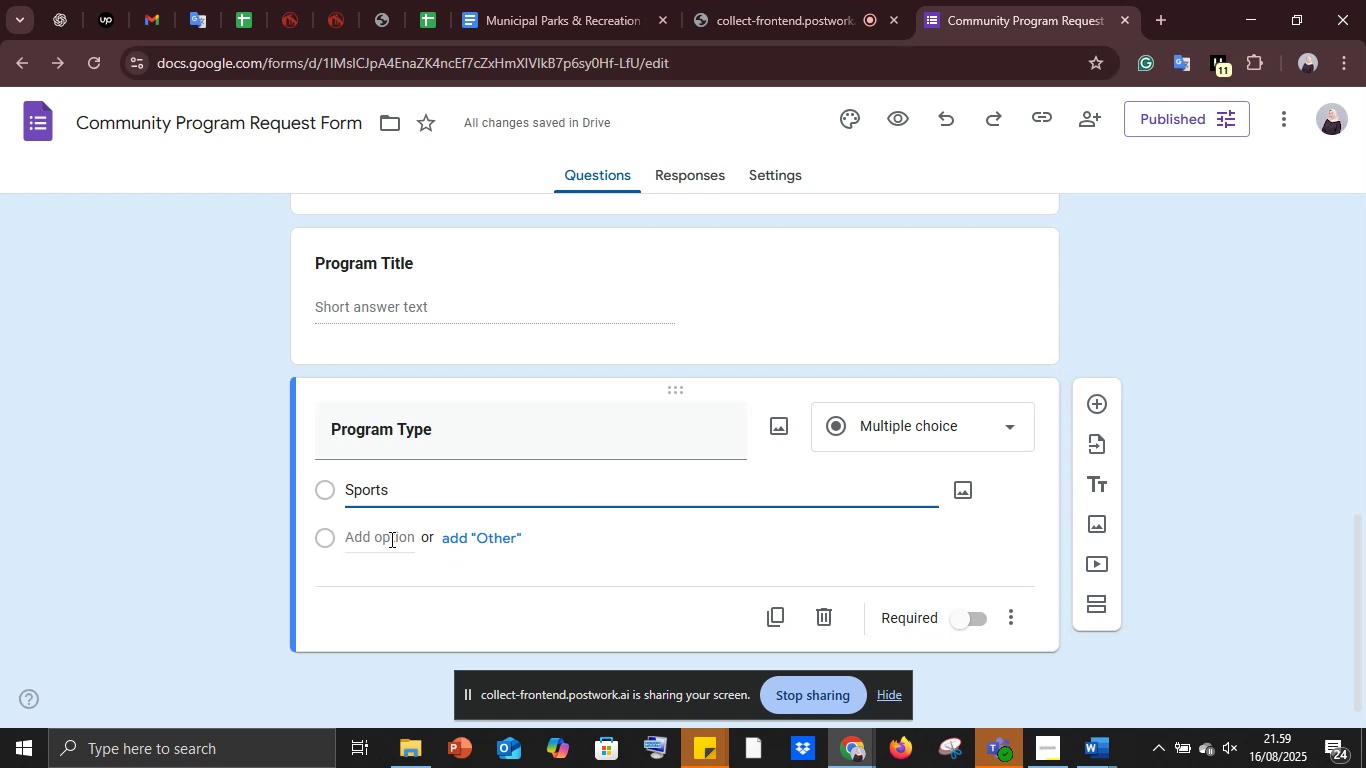 
left_click([381, 529])
 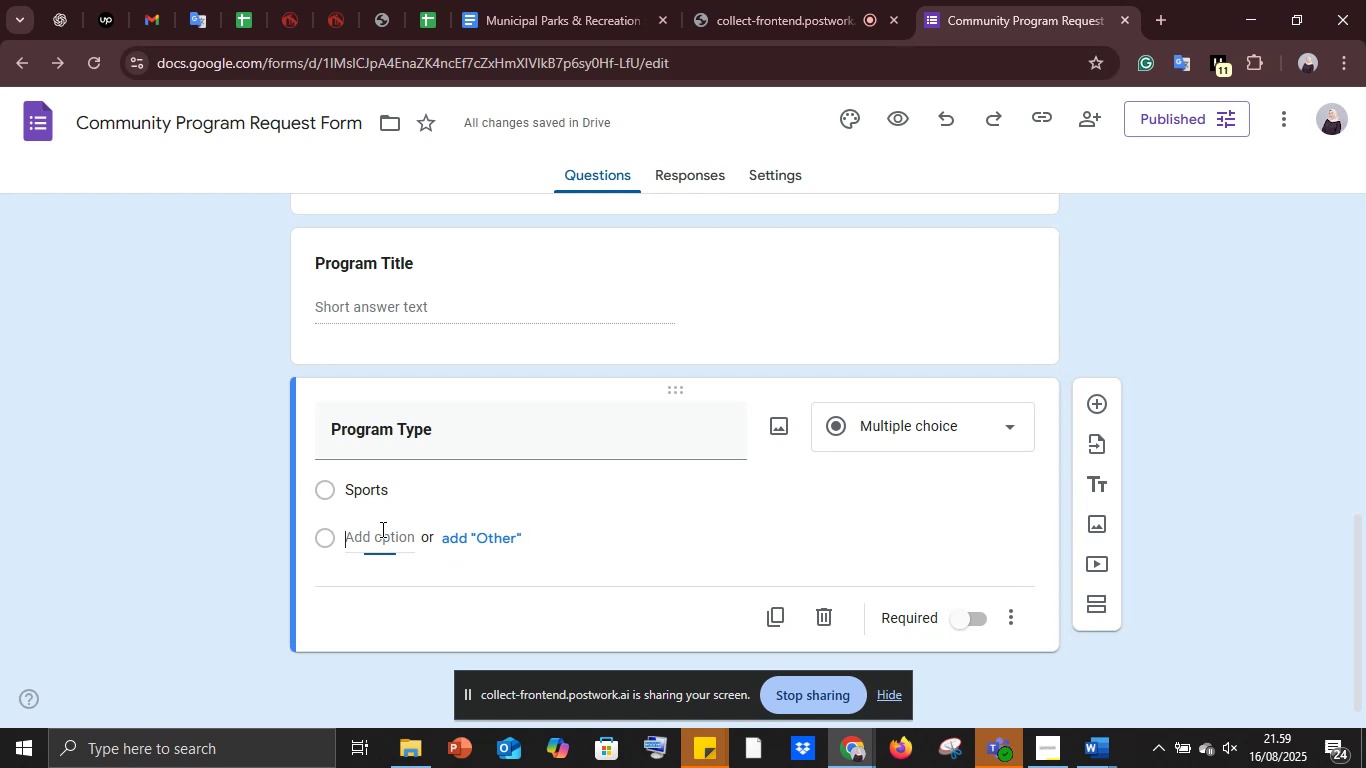 
key(Control+ControlLeft)
 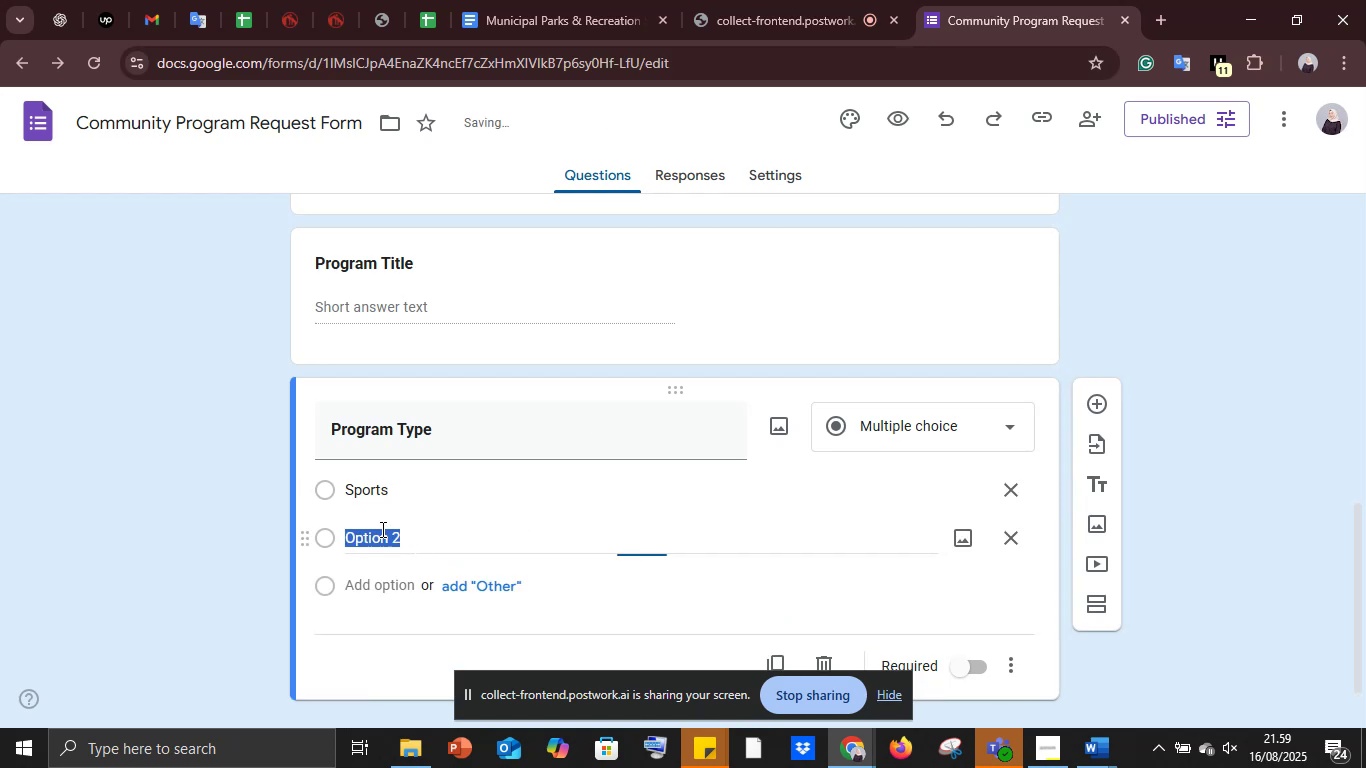 
key(Control+V)
 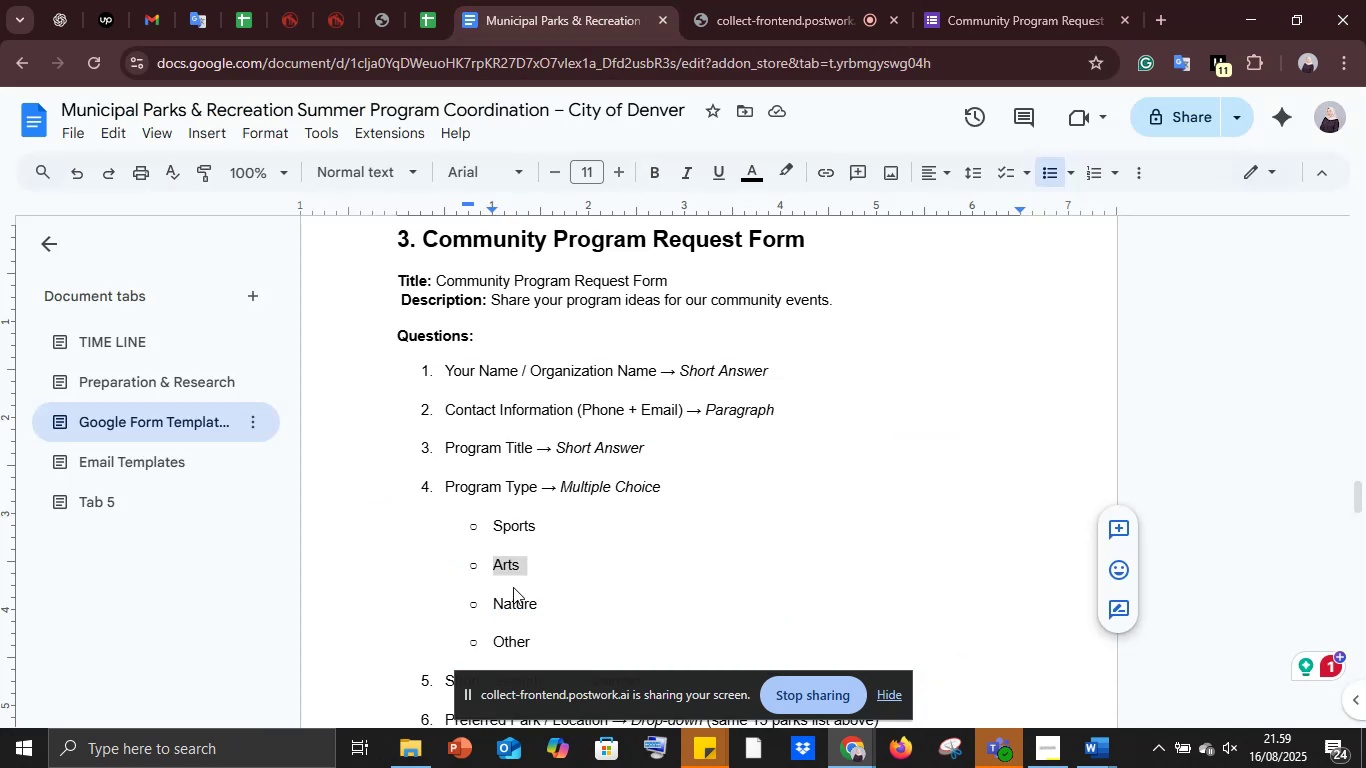 
left_click_drag(start_coordinate=[494, 605], to_coordinate=[578, 607])
 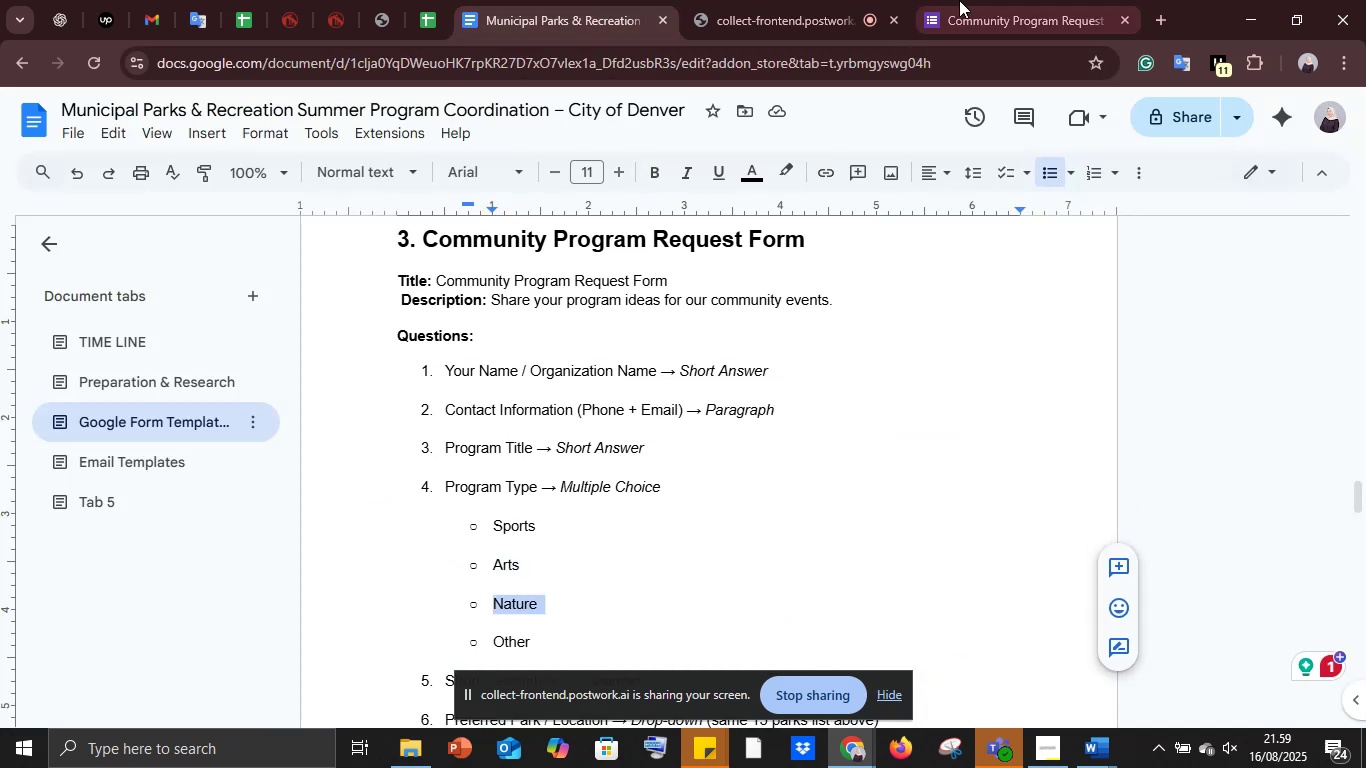 
key(Control+C)
 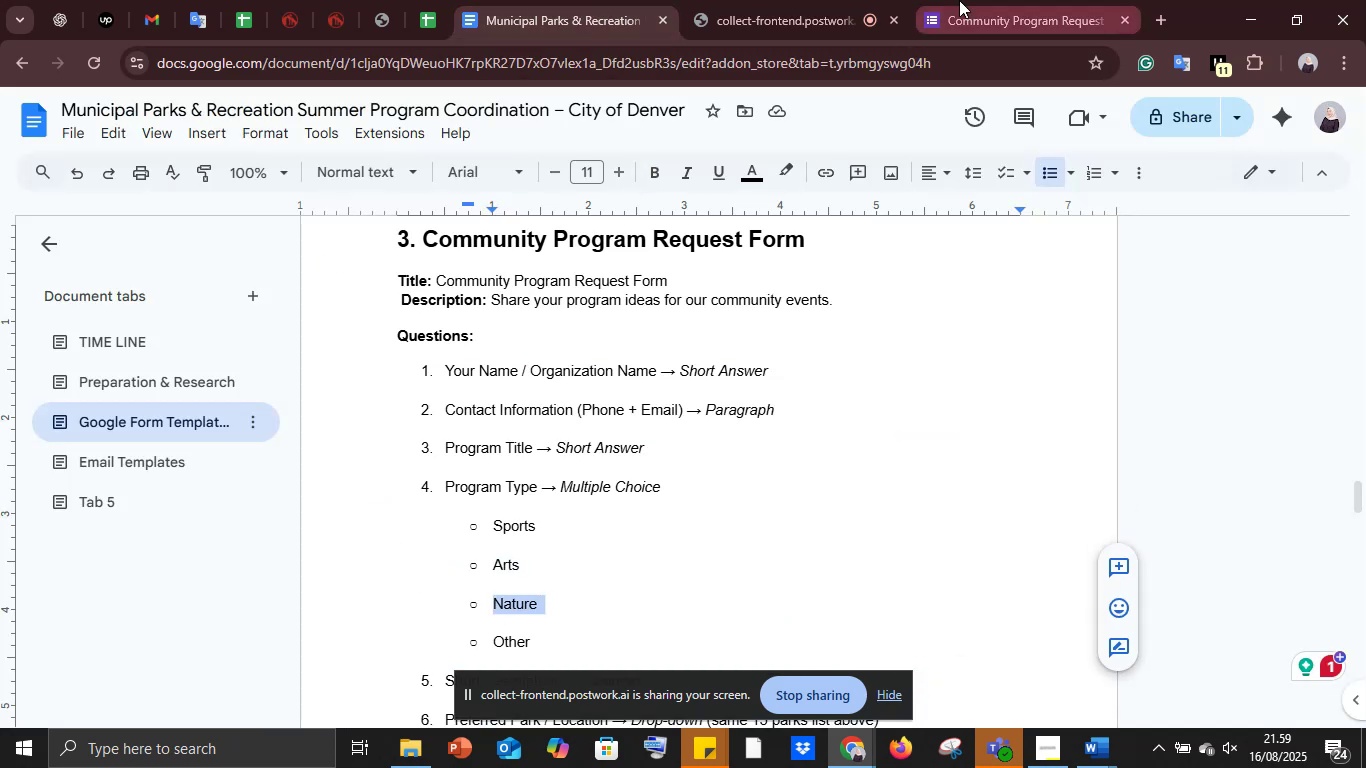 
left_click([959, 0])
 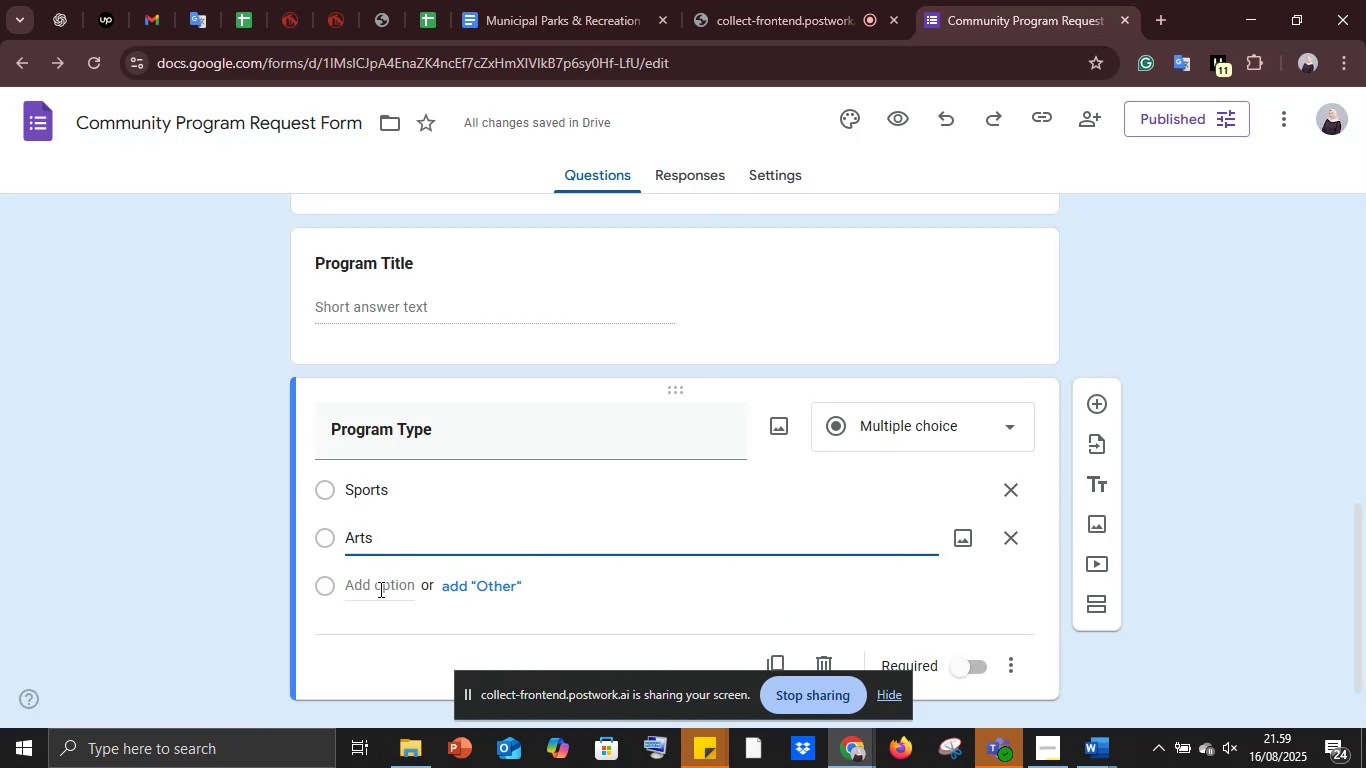 
key(Control+ControlLeft)
 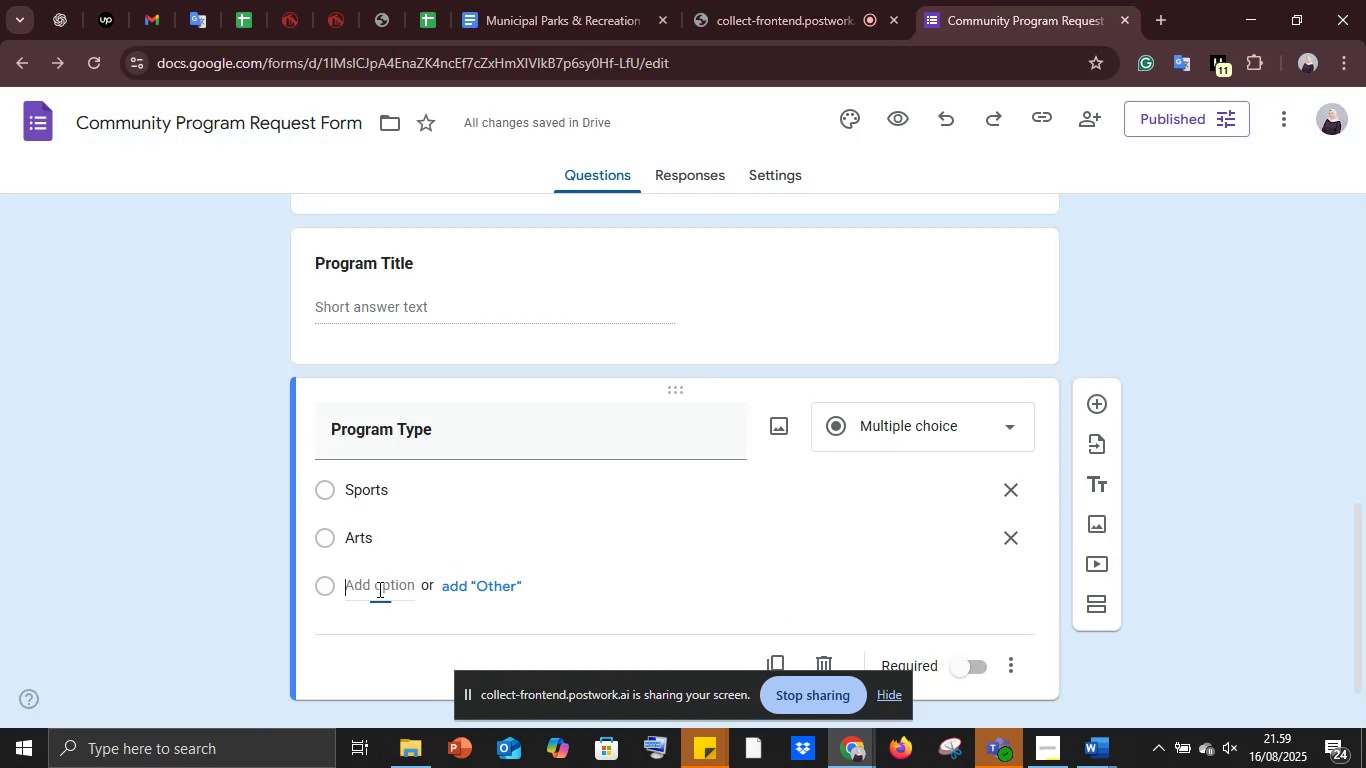 
key(Control+V)
 